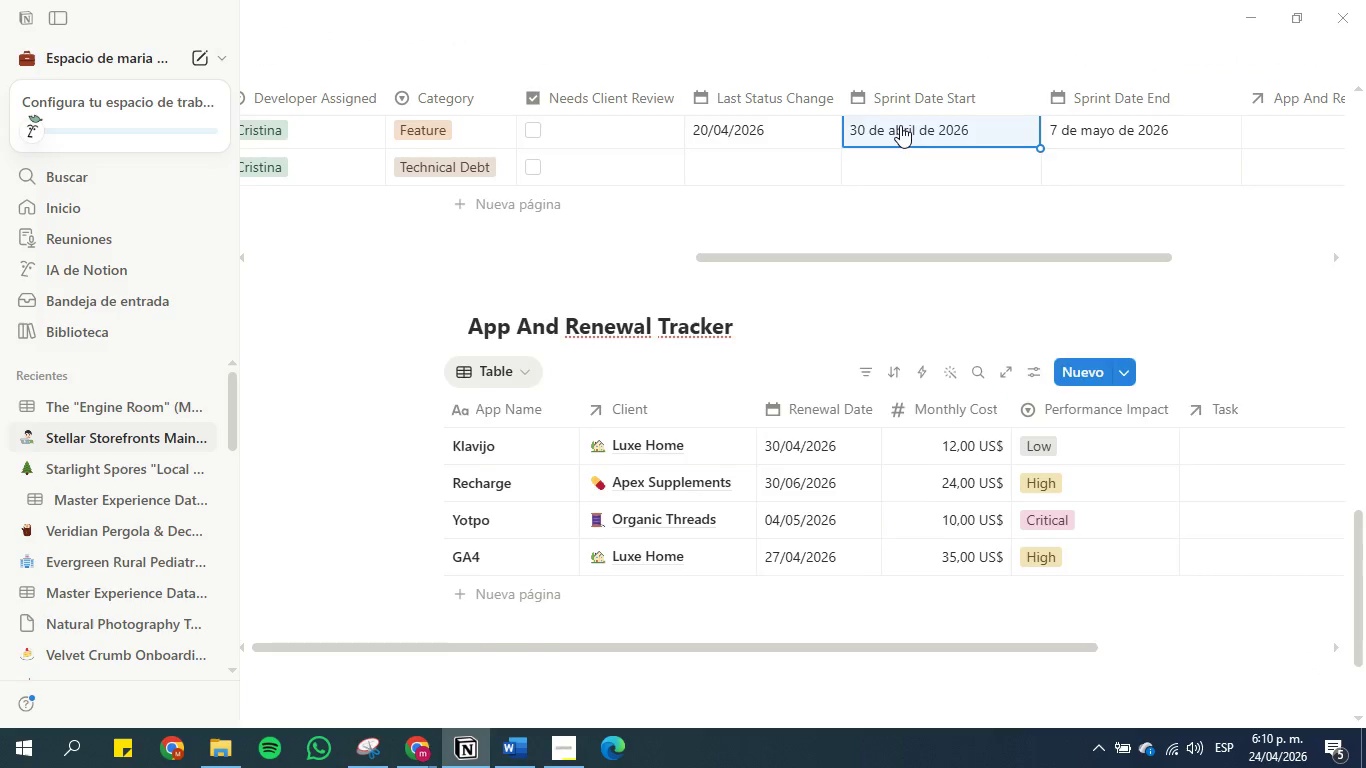 
key(ArrowUp)
 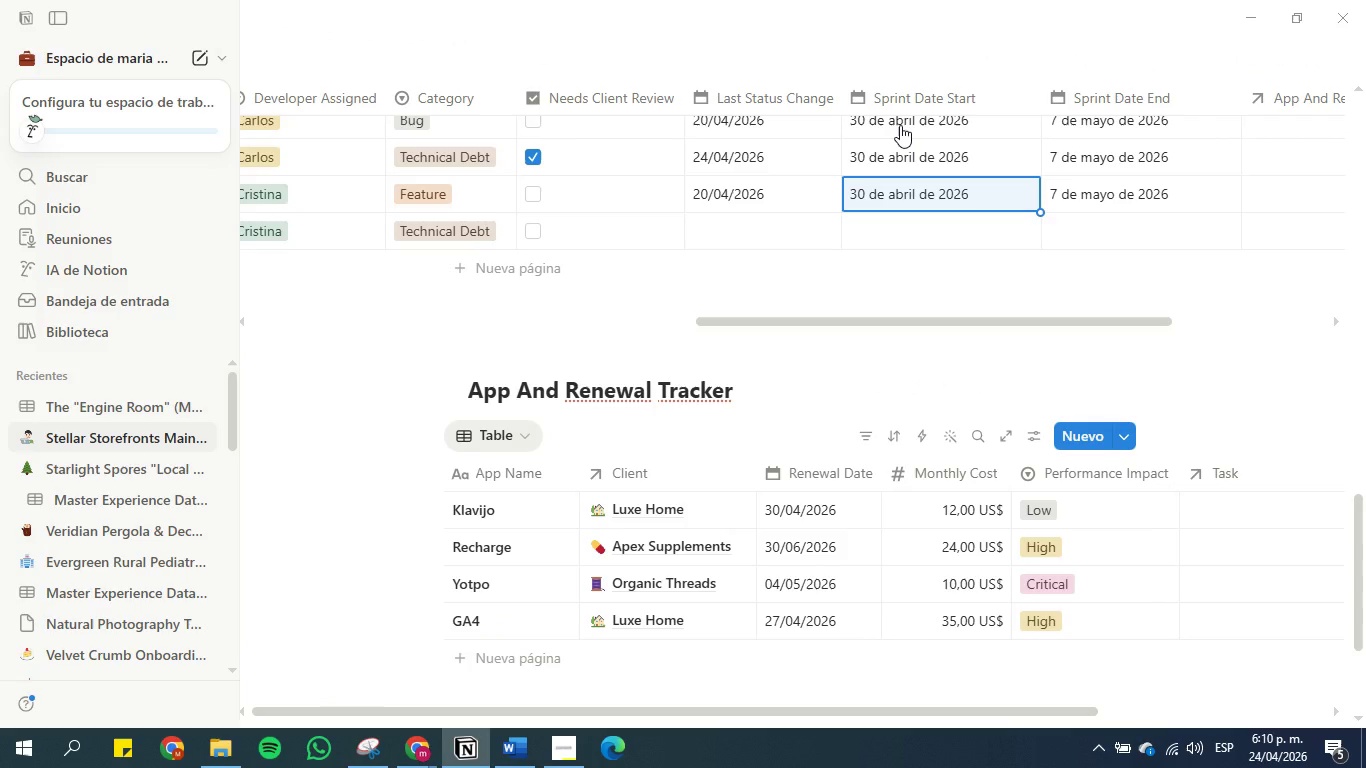 
key(Control+C)
 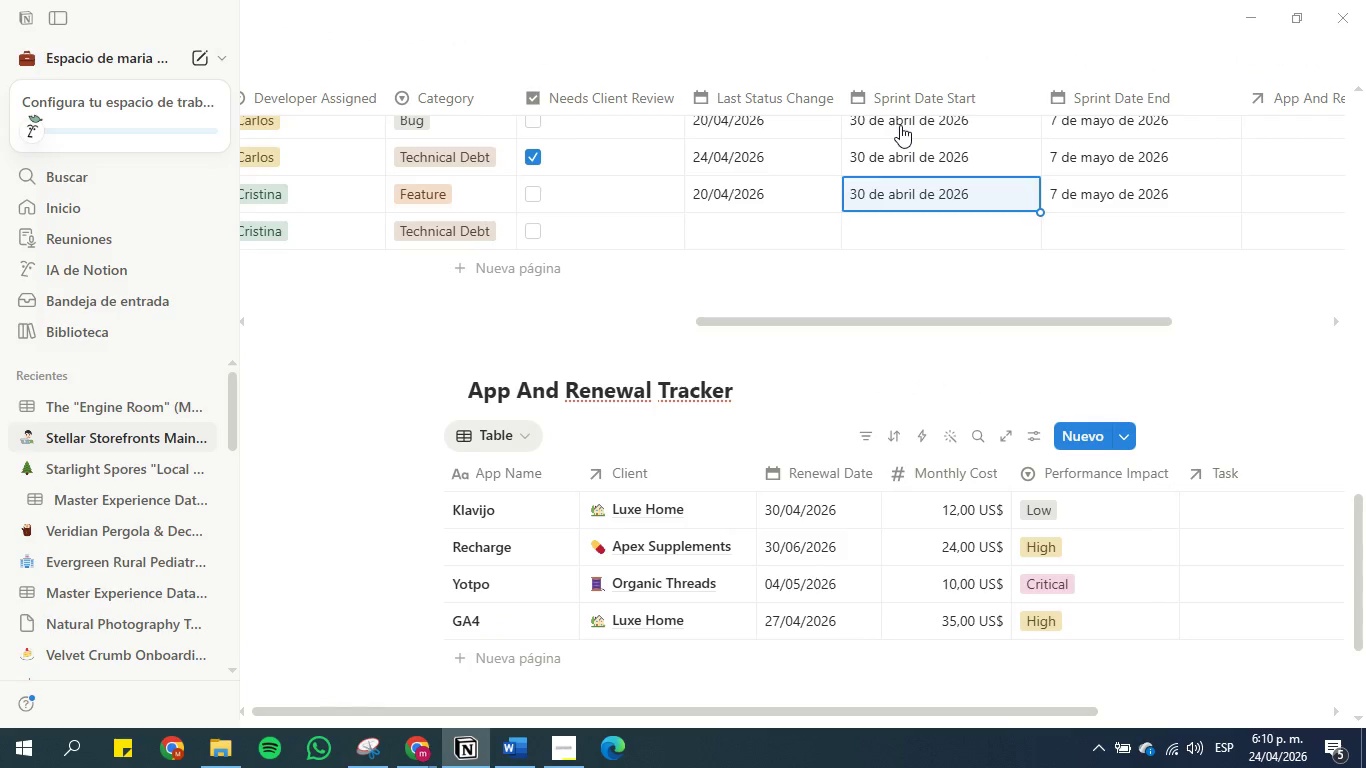 
key(ArrowDown)
 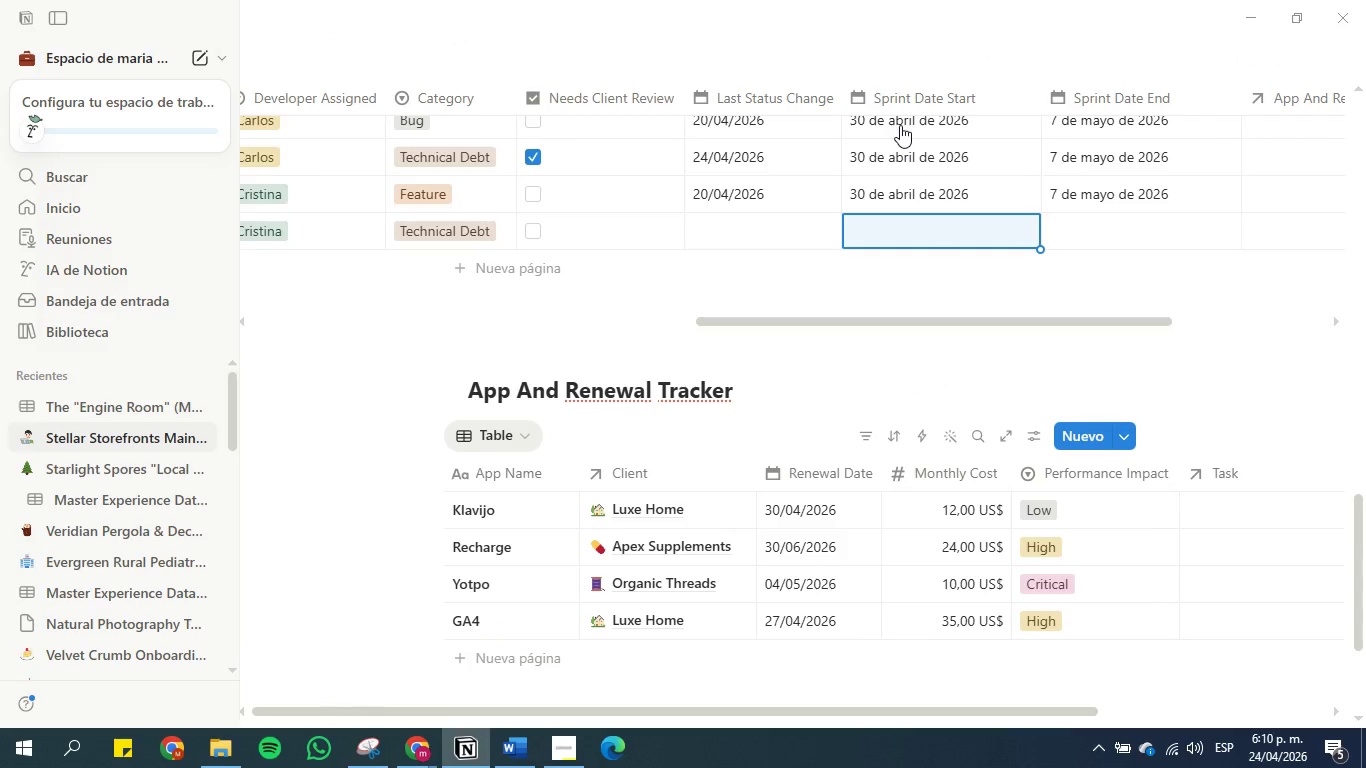 
key(Control+V)
 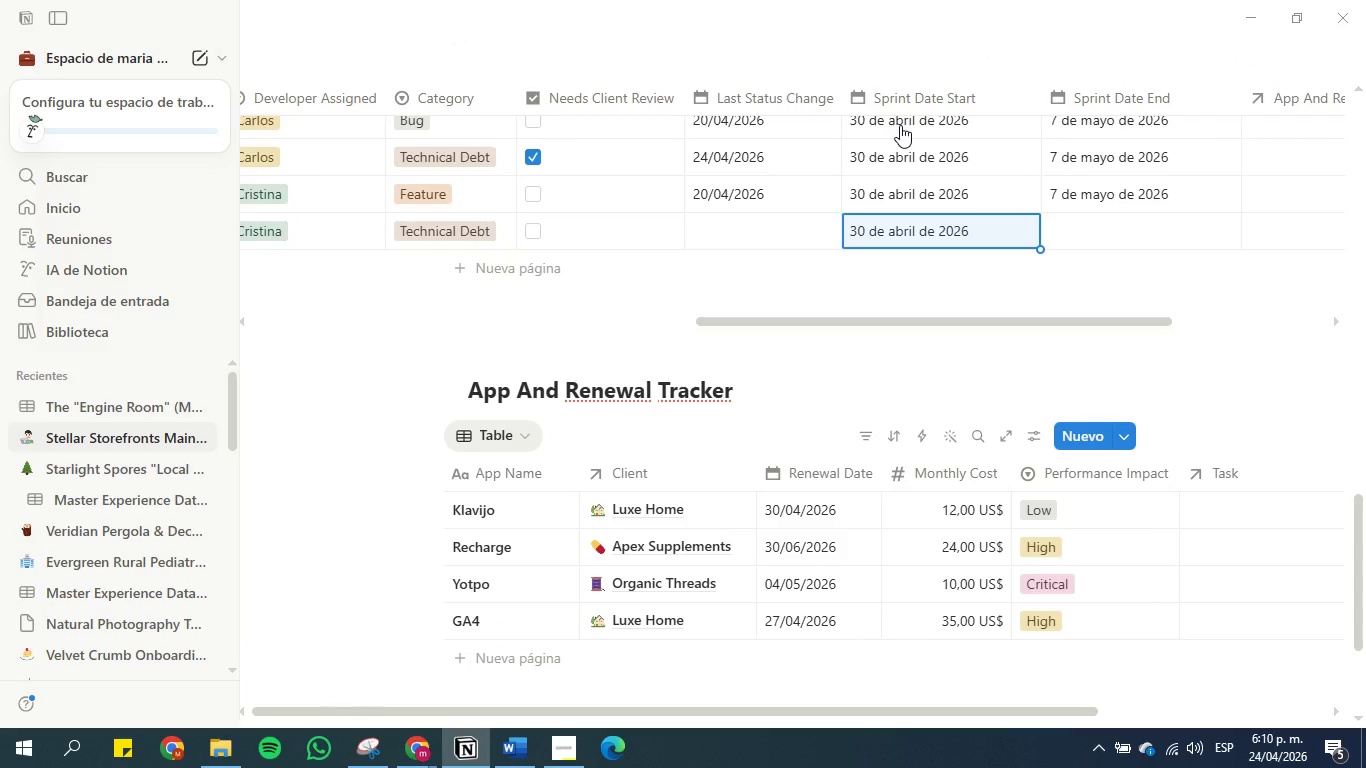 
key(ArrowRight)
 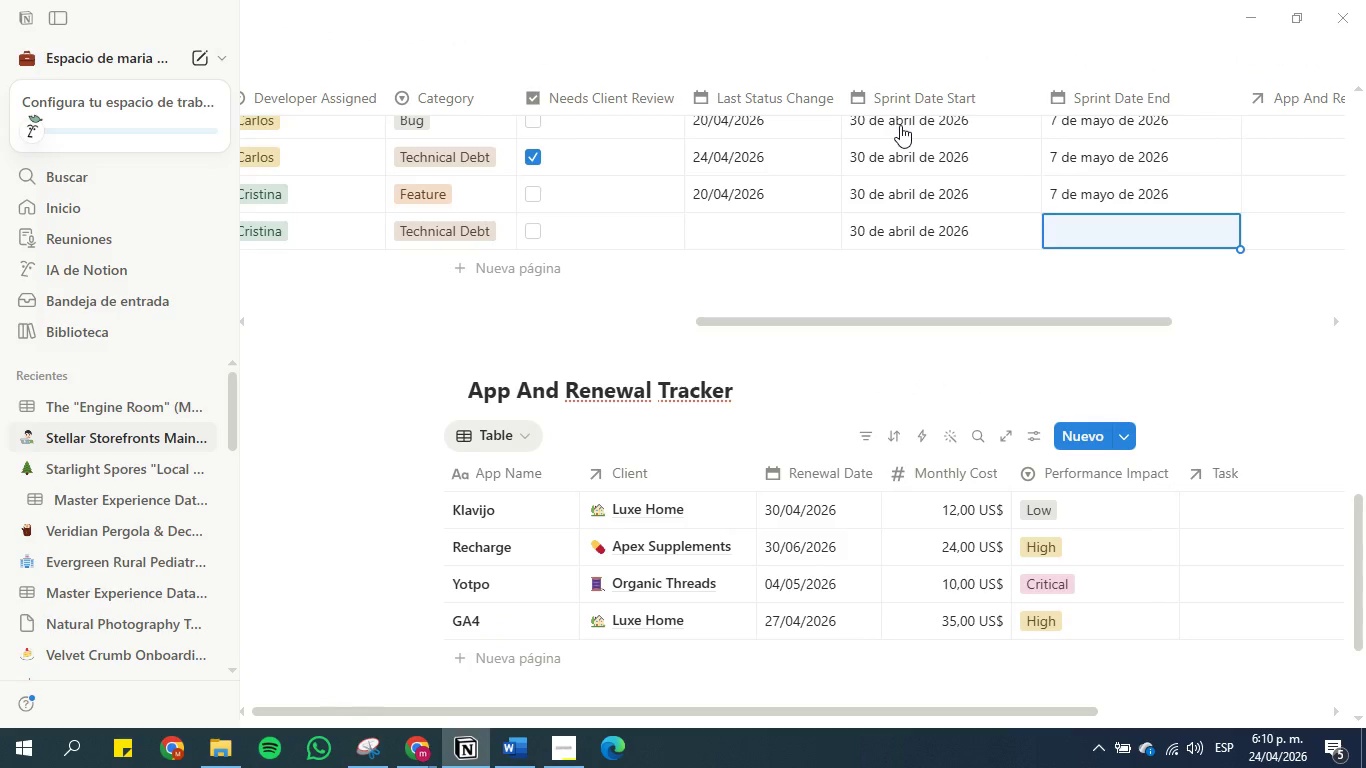 
key(ArrowUp)
 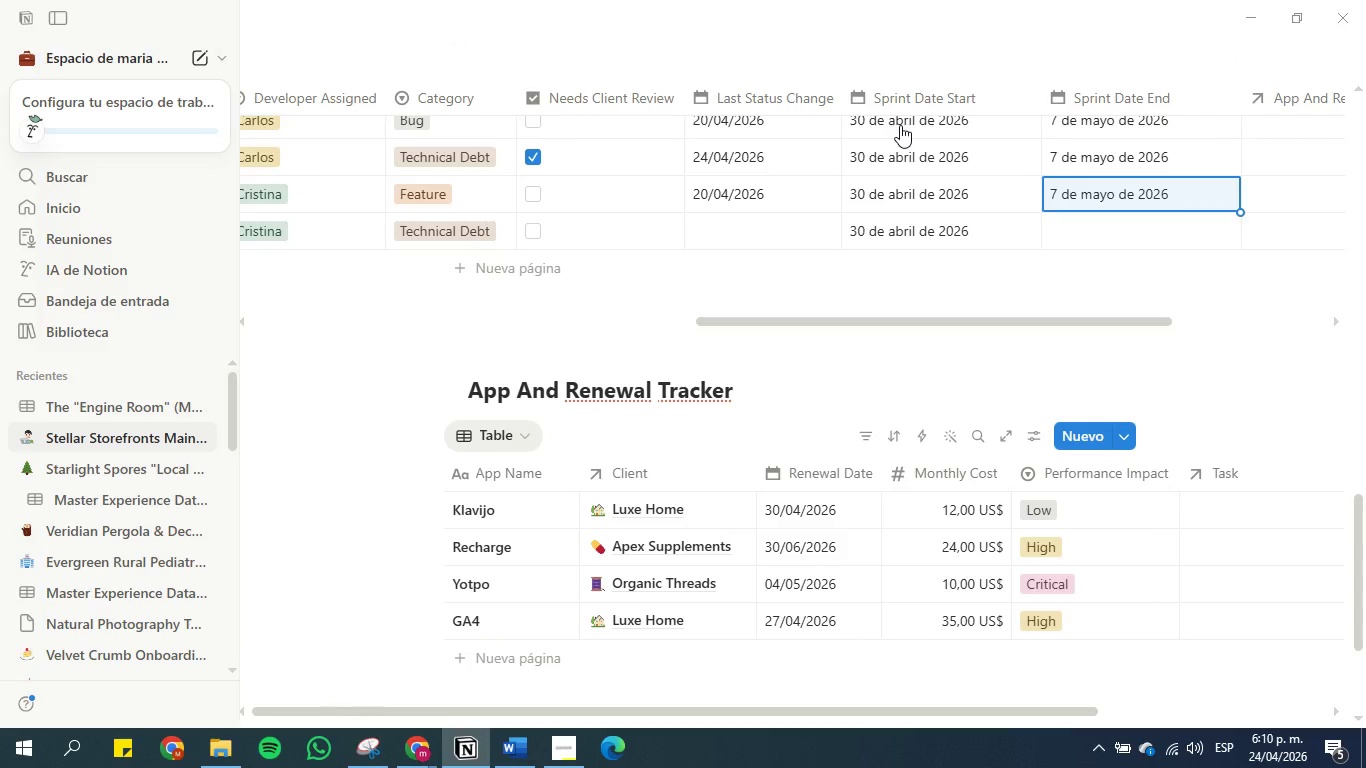 
key(Control+C)
 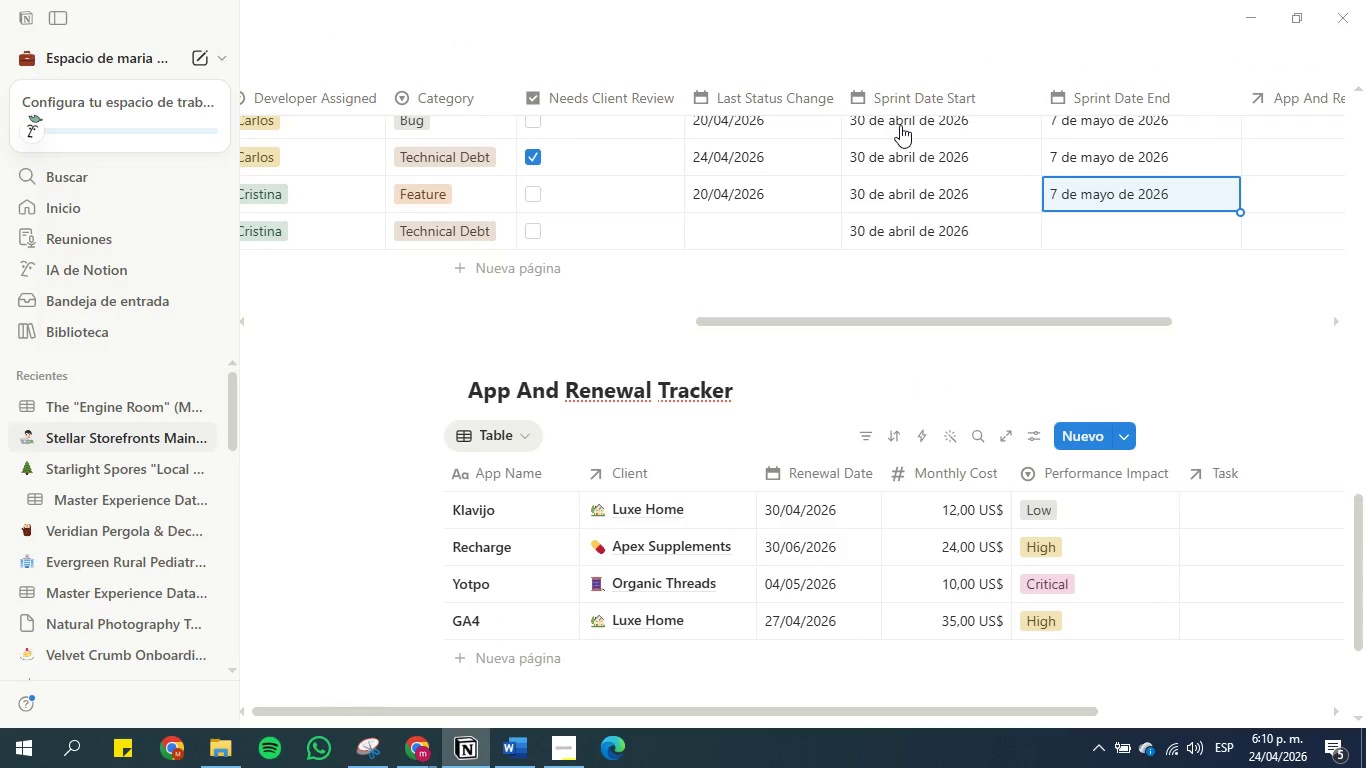 
key(ArrowDown)
 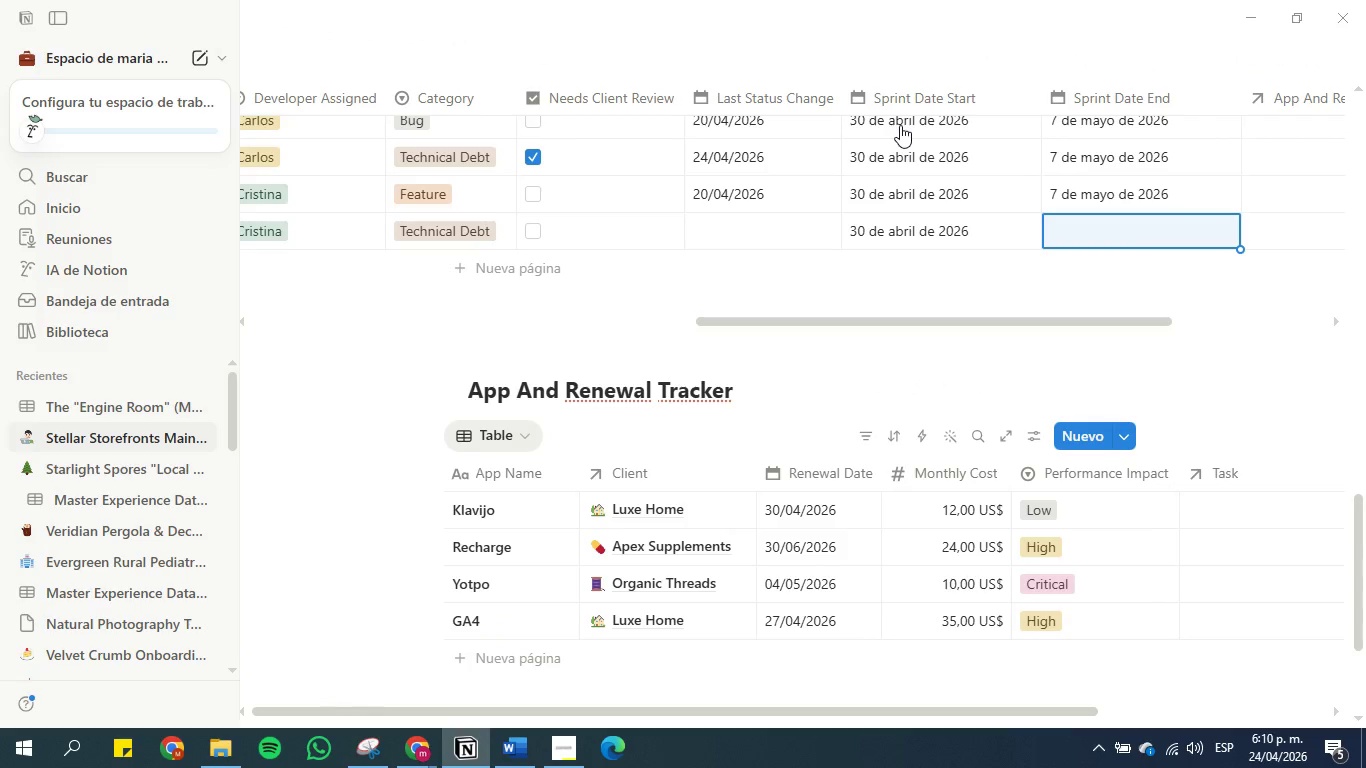 
key(Control+V)
 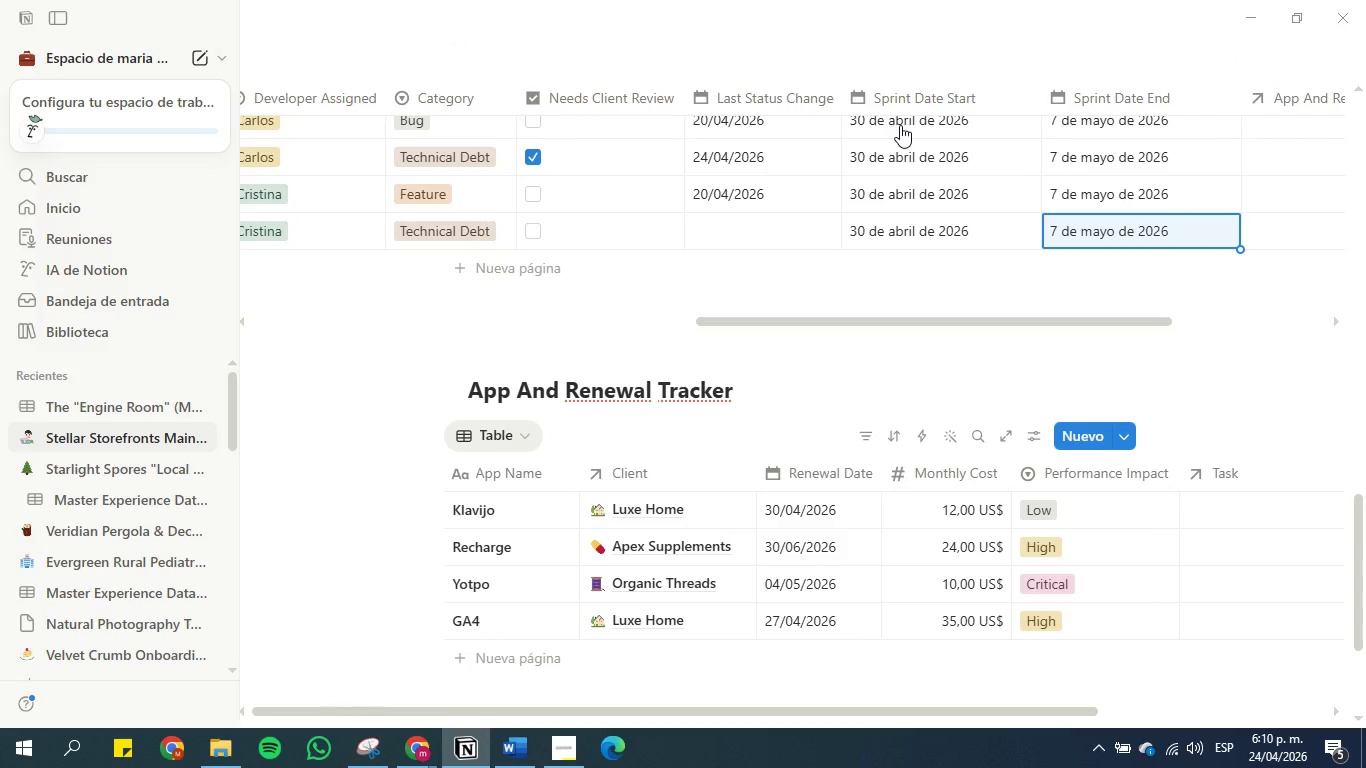 
key(ArrowLeft)
 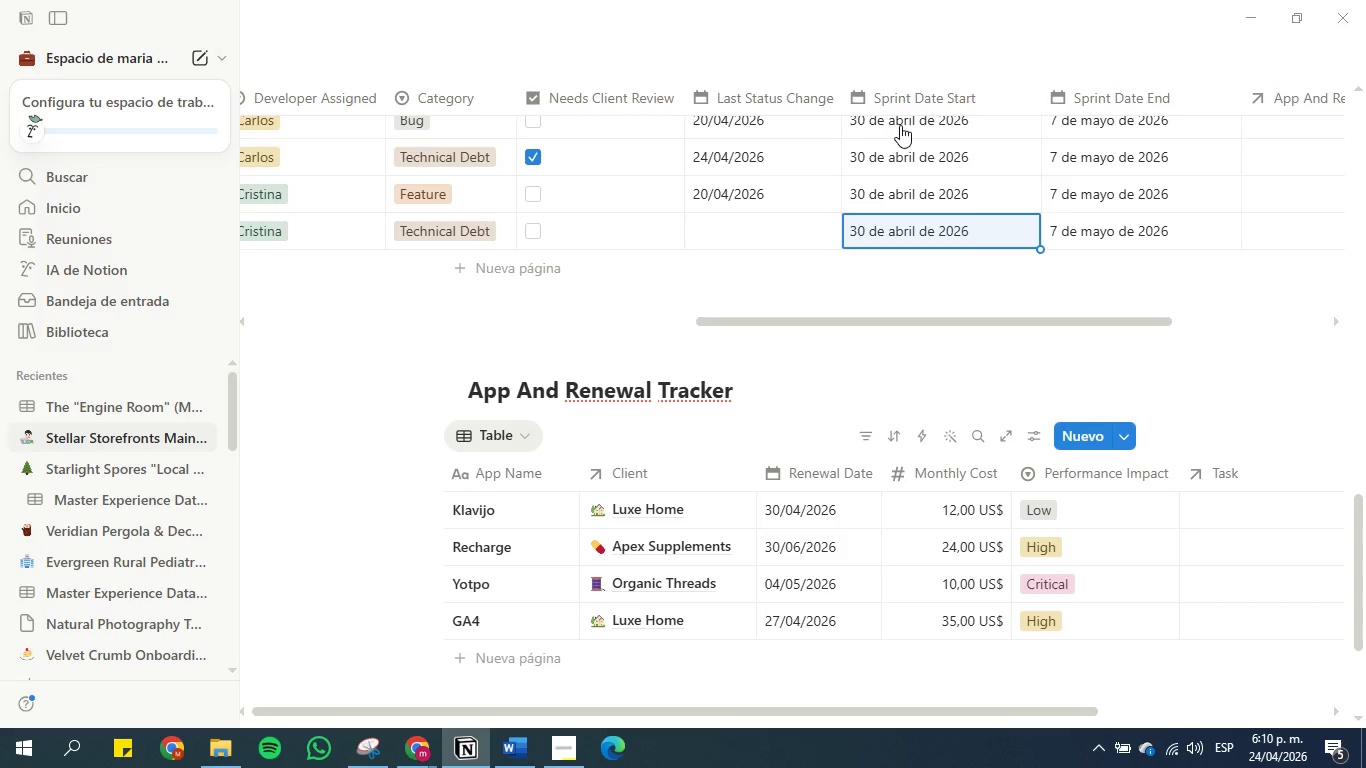 
key(ArrowLeft)
 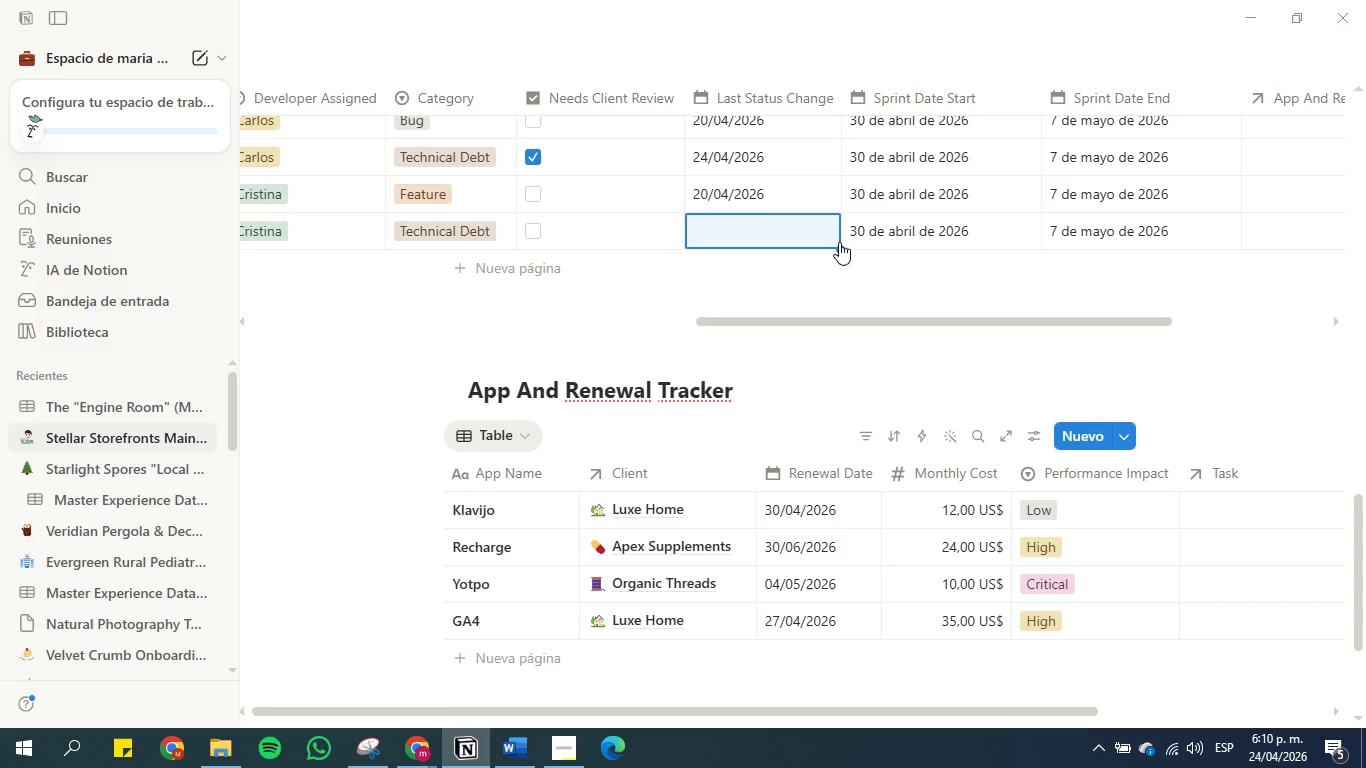 
left_click([747, 237])
 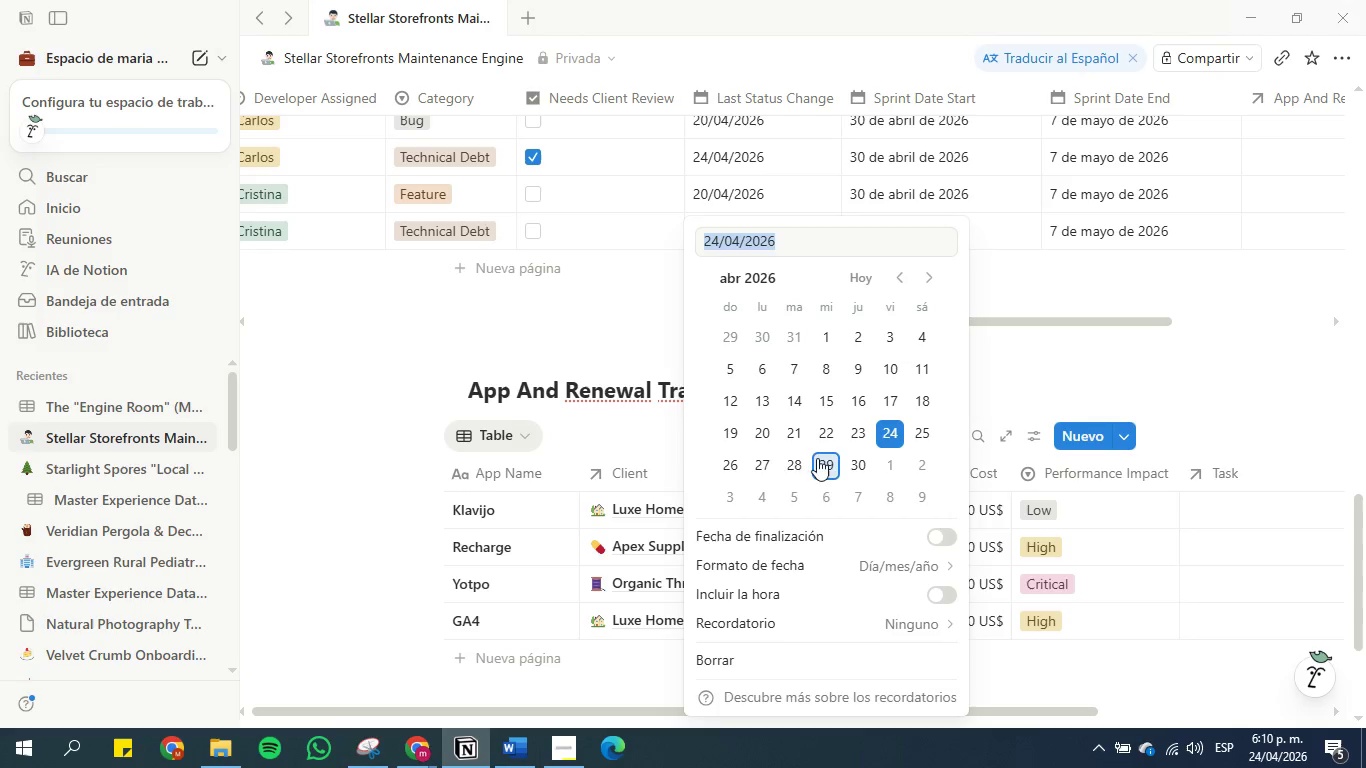 
left_click([773, 433])
 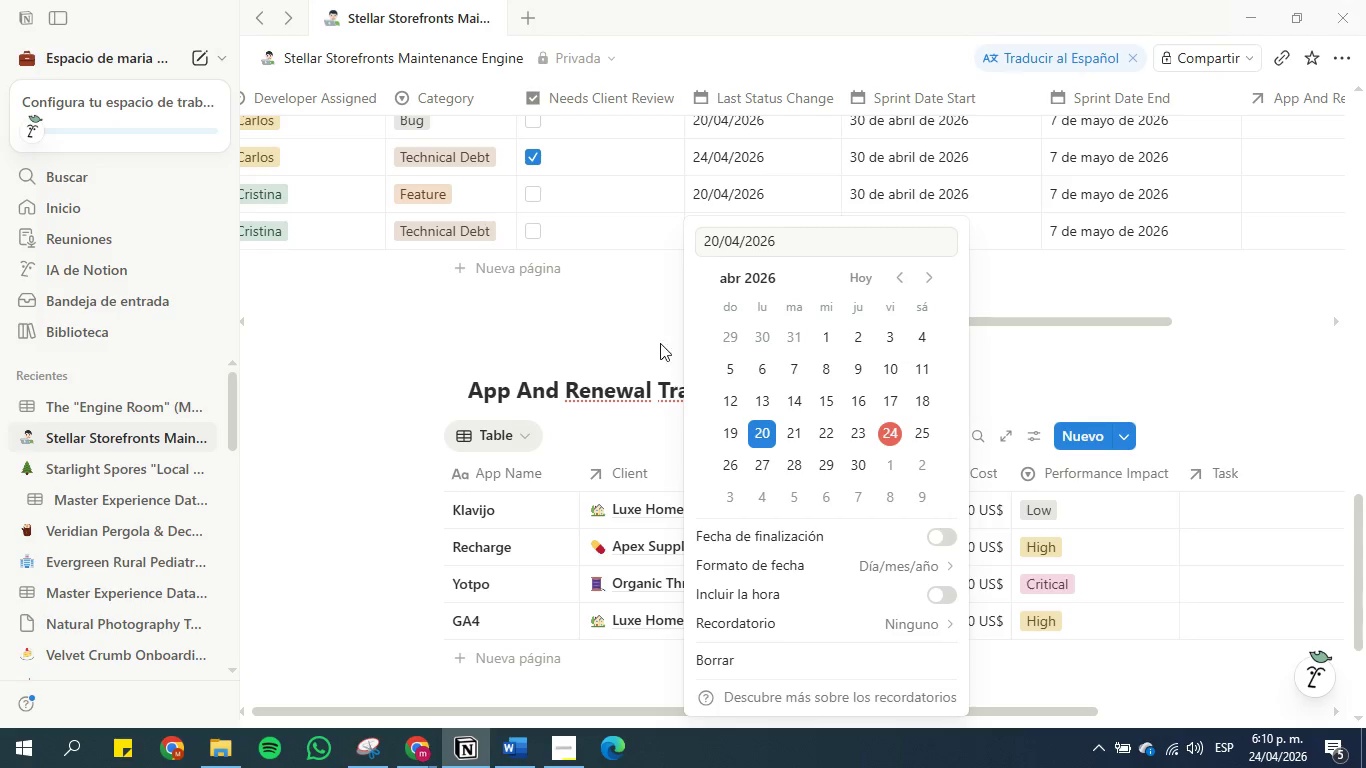 
left_click([636, 340])
 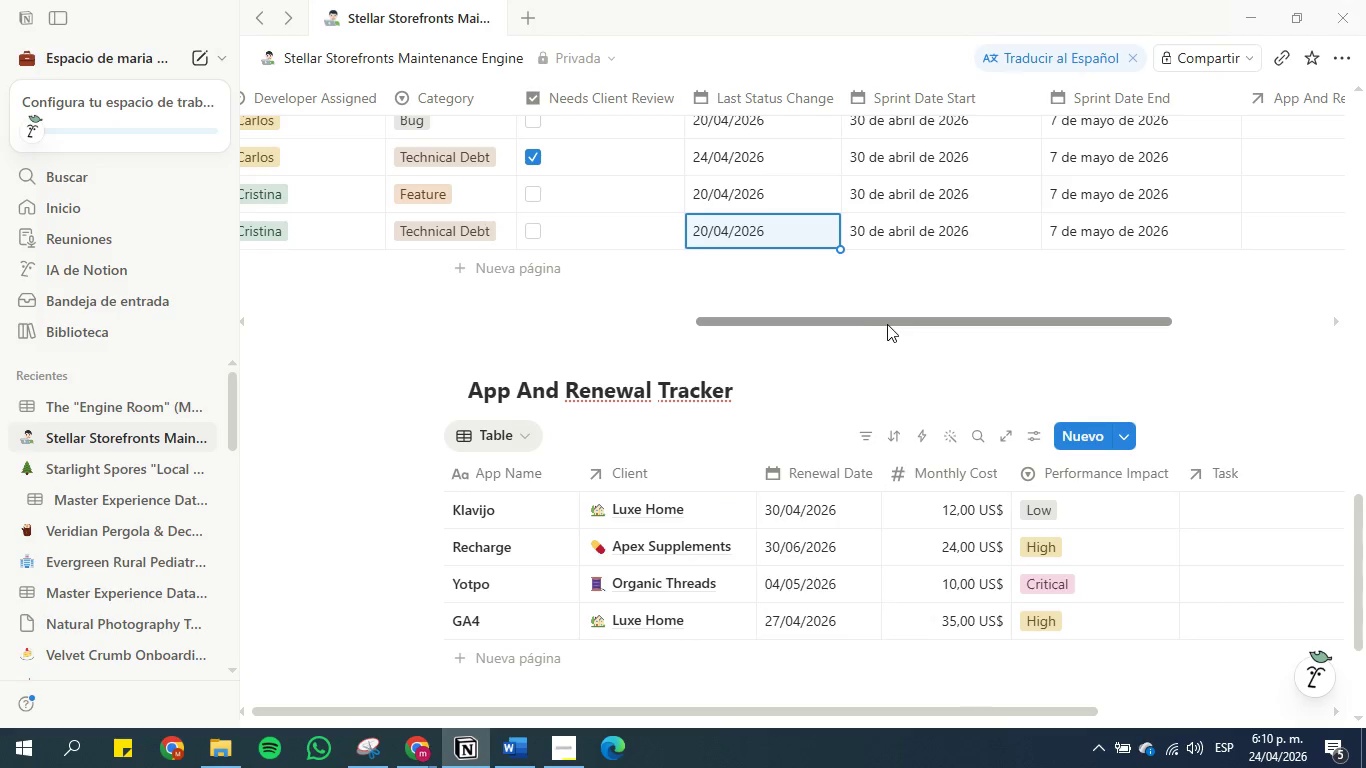 
left_click_drag(start_coordinate=[887, 320], to_coordinate=[1110, 326])
 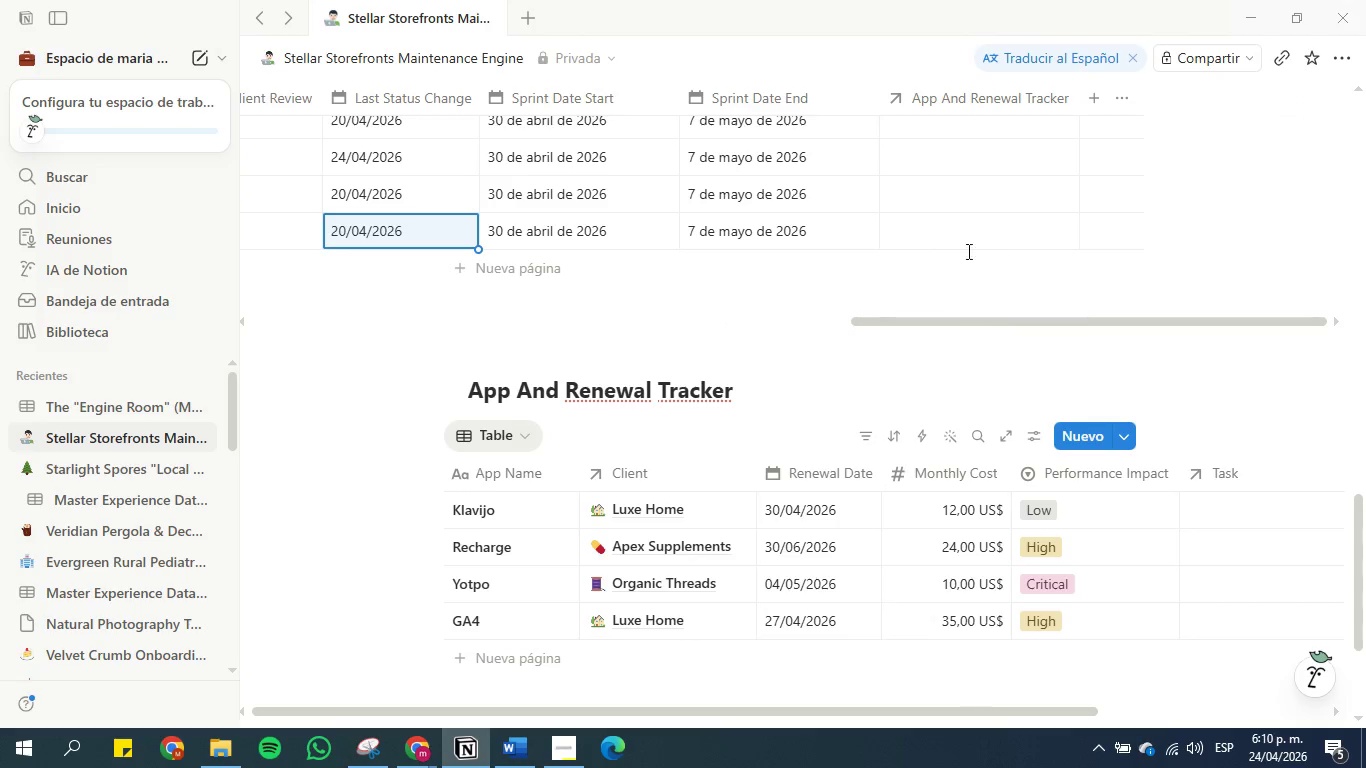 
left_click([956, 238])
 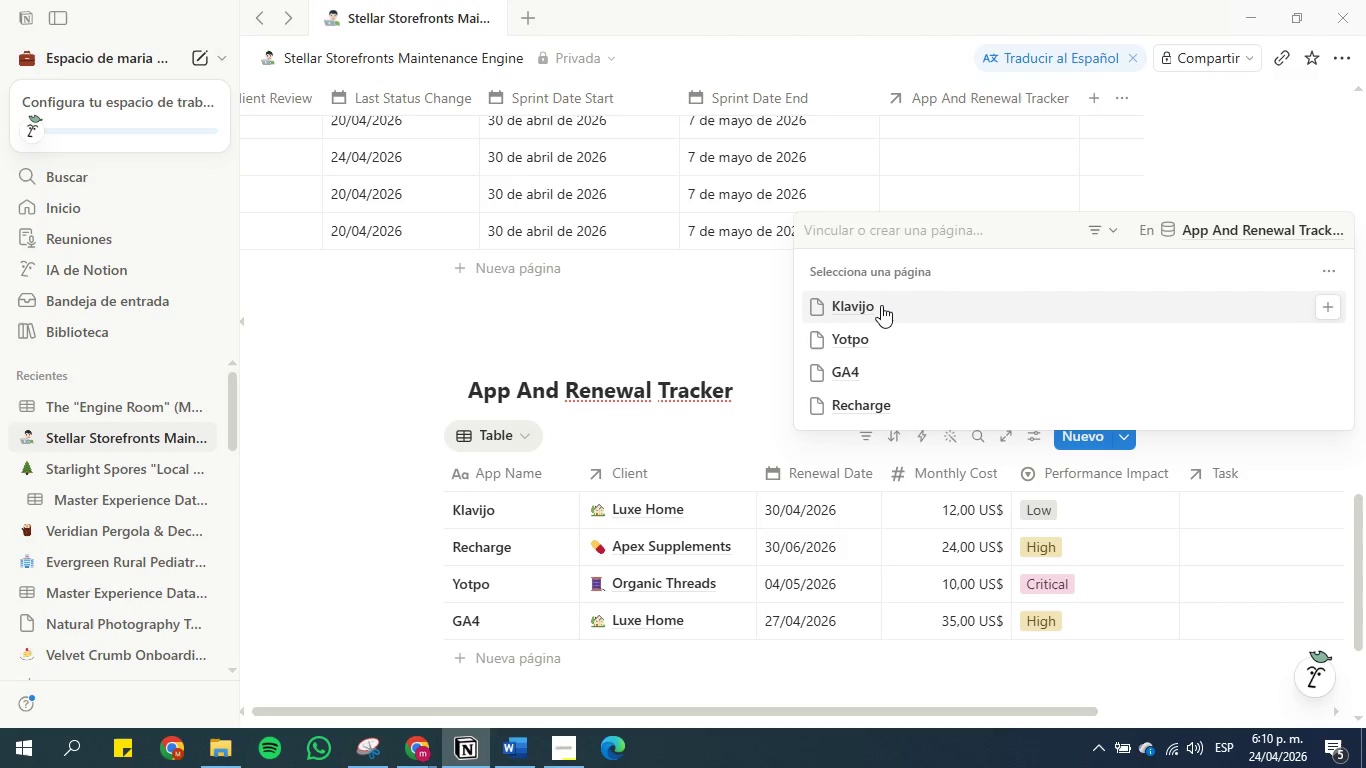 
wait(11.55)
 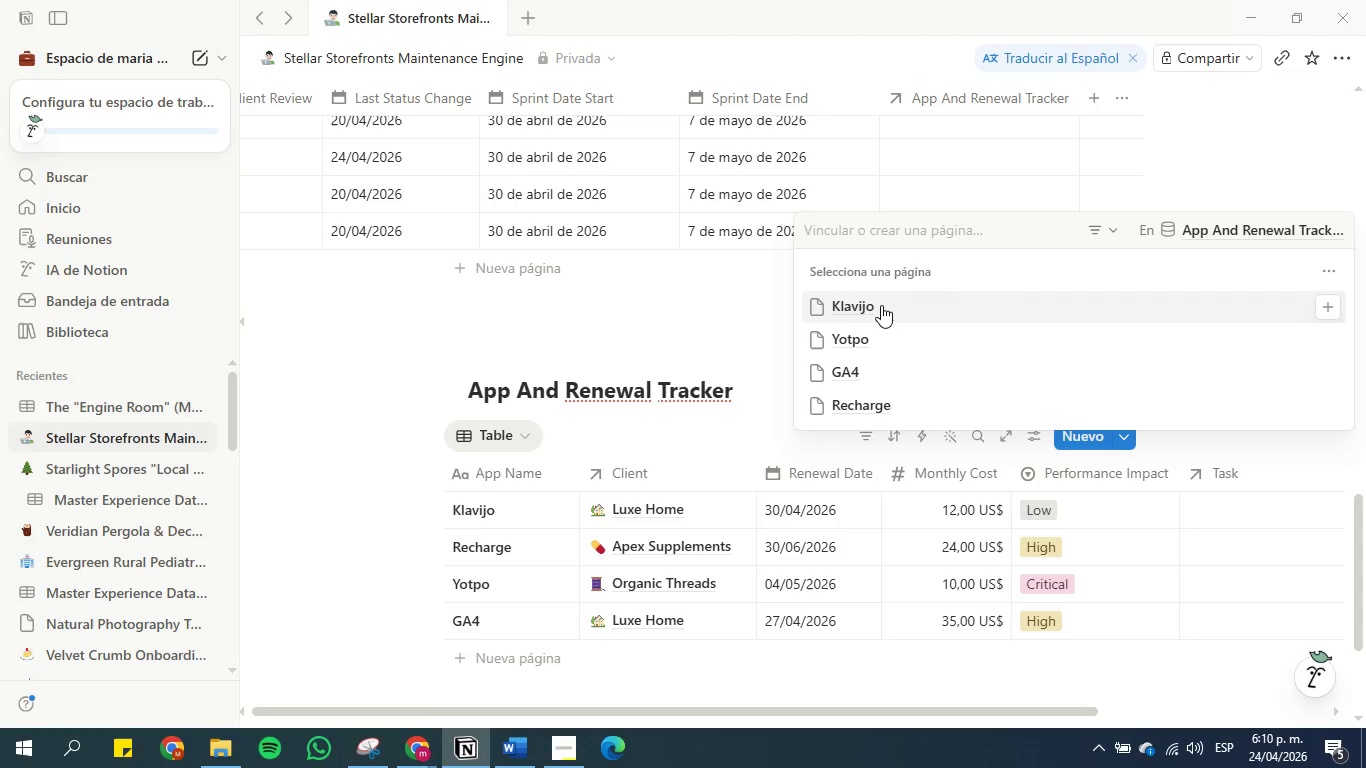 
left_click([881, 305])
 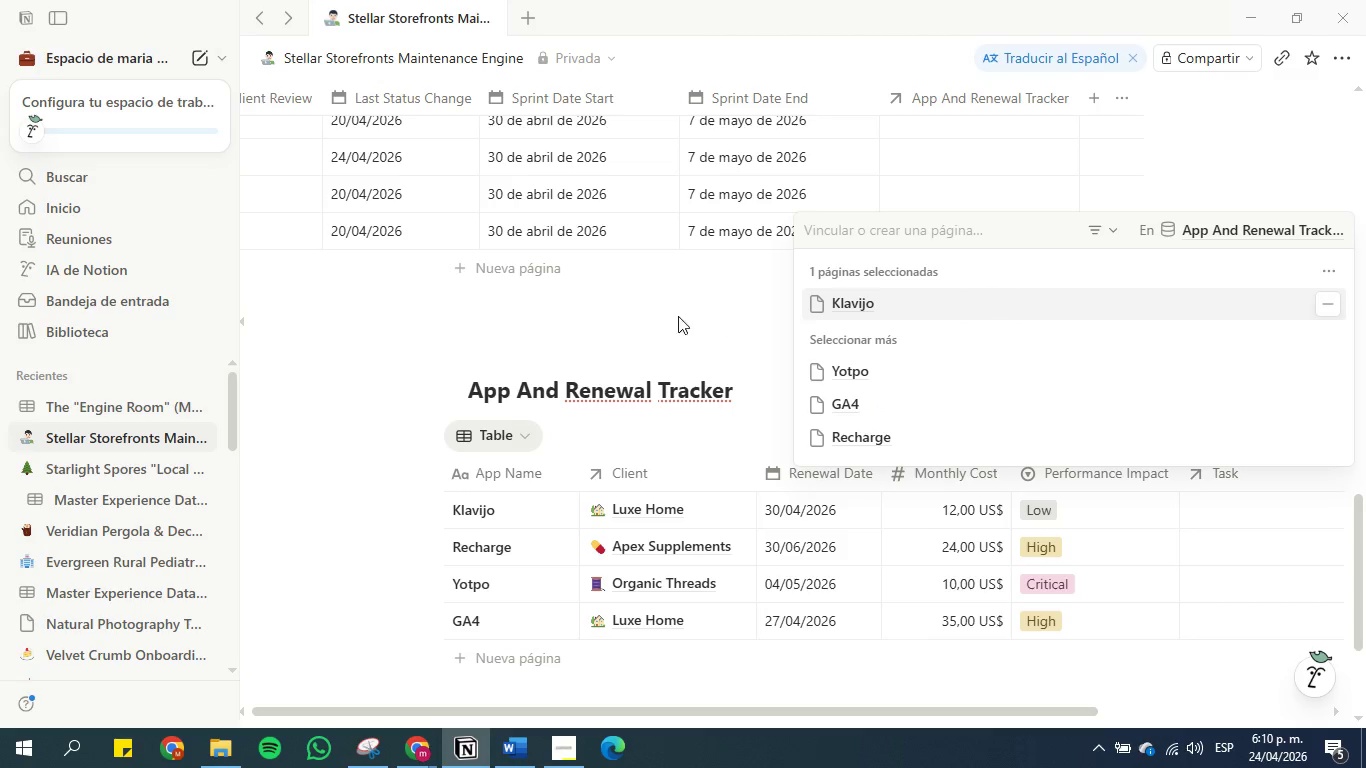 
left_click([669, 317])
 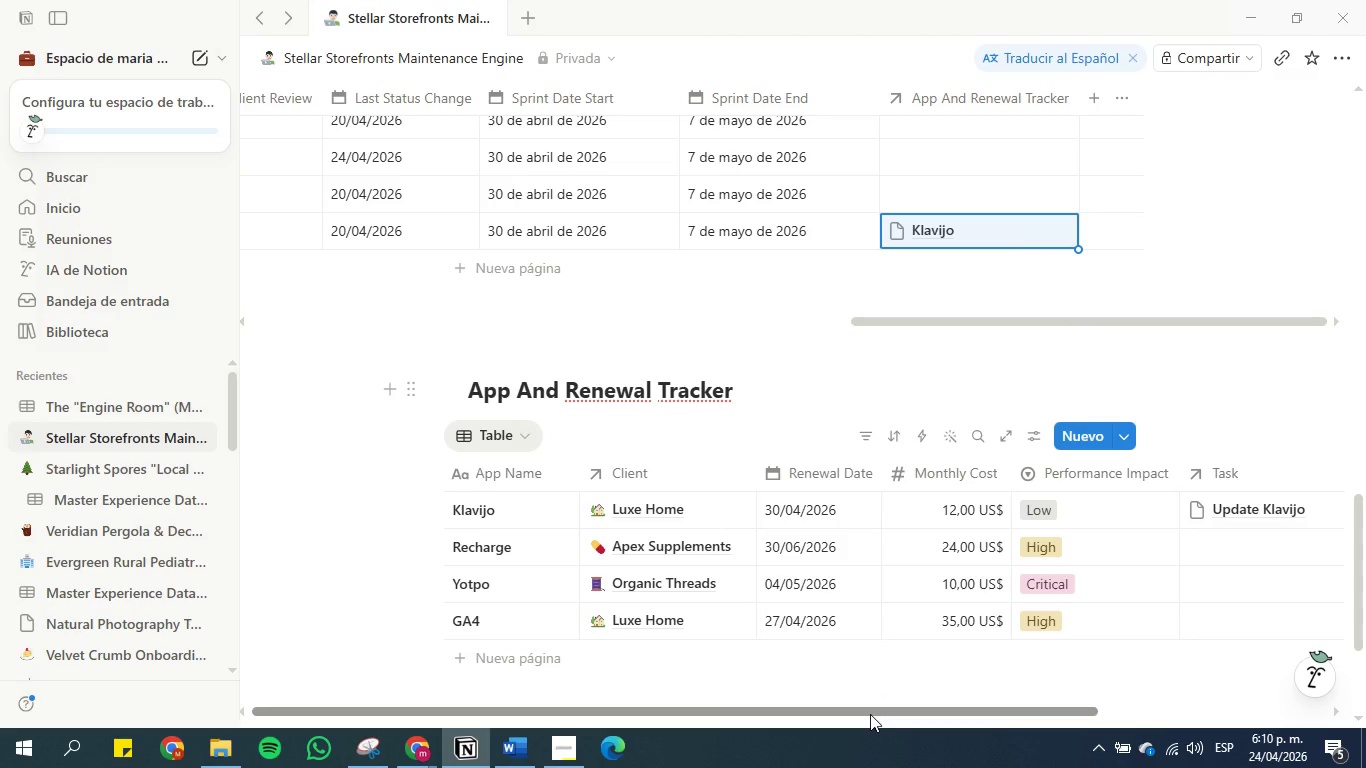 
left_click_drag(start_coordinate=[870, 714], to_coordinate=[751, 705])
 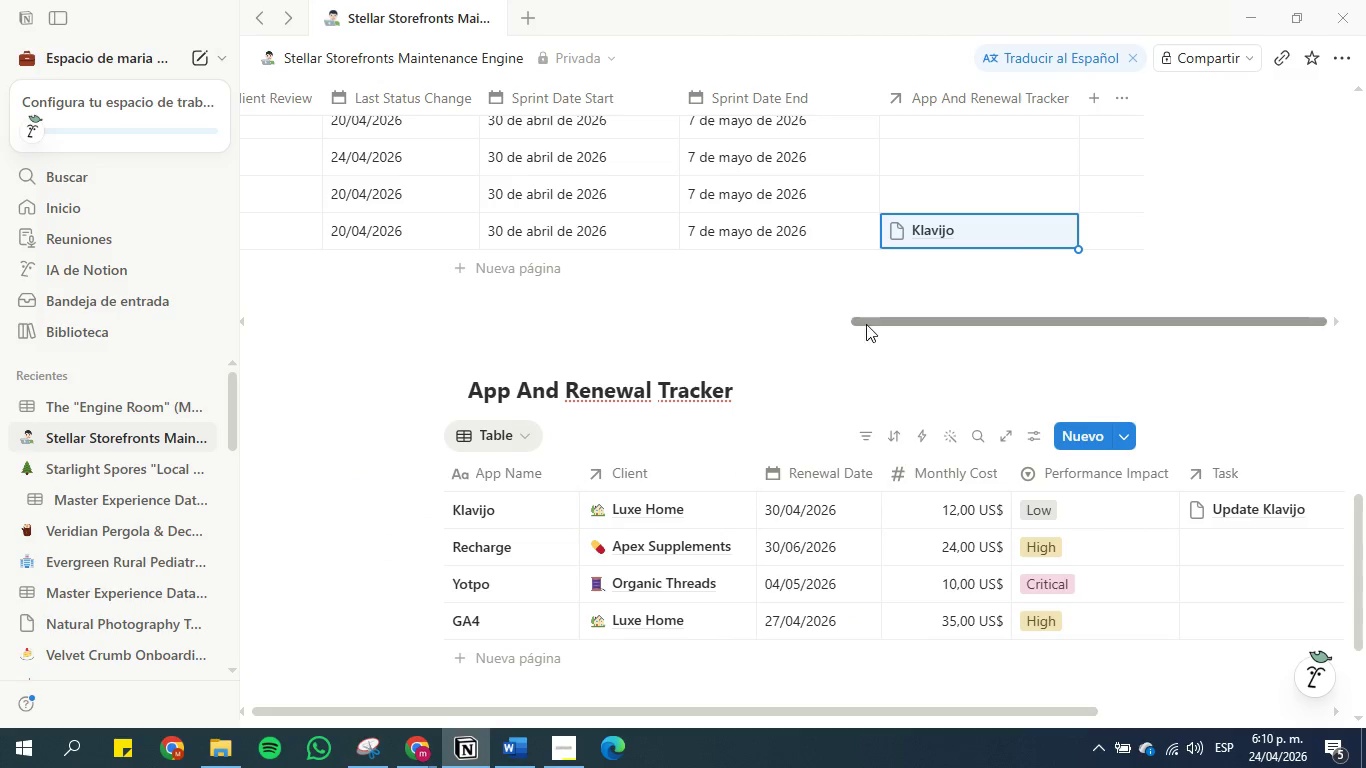 
left_click_drag(start_coordinate=[867, 321], to_coordinate=[252, 344])
 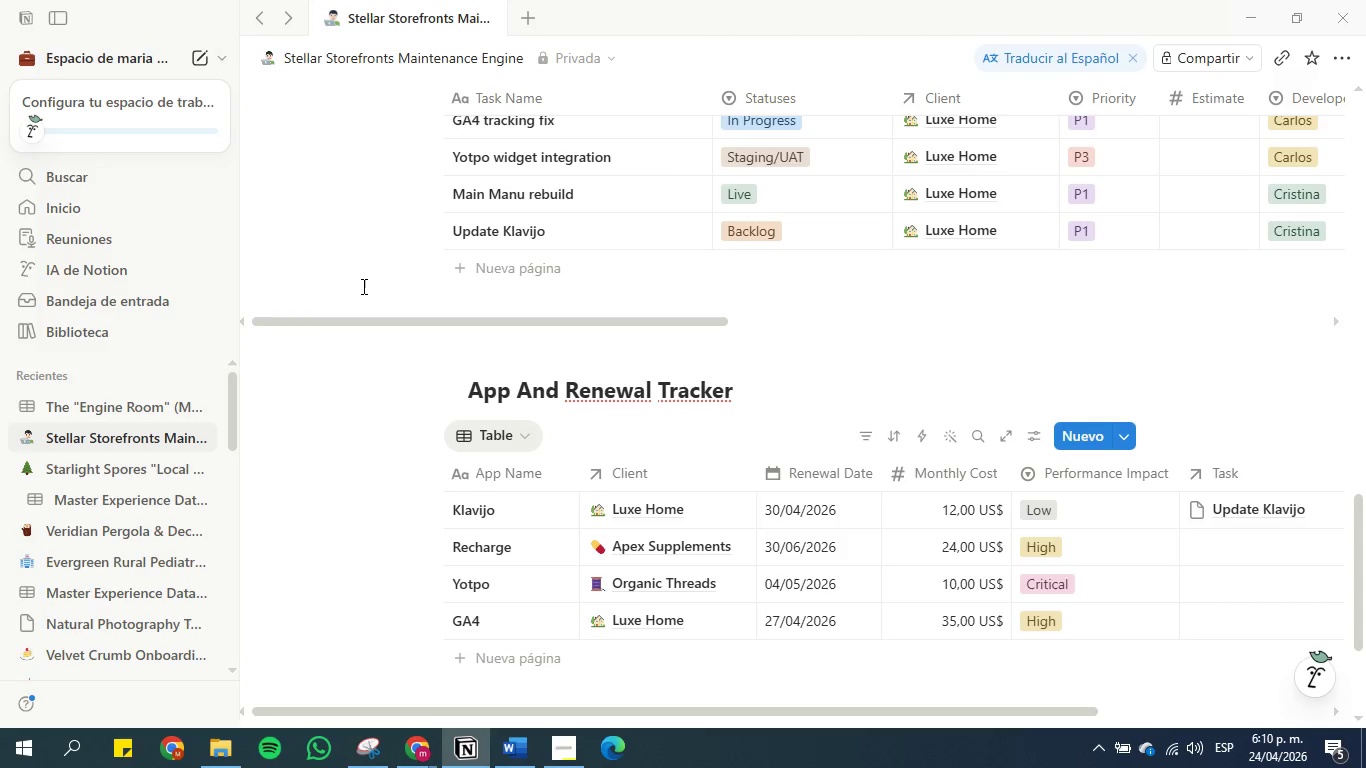 
left_click([511, 263])
 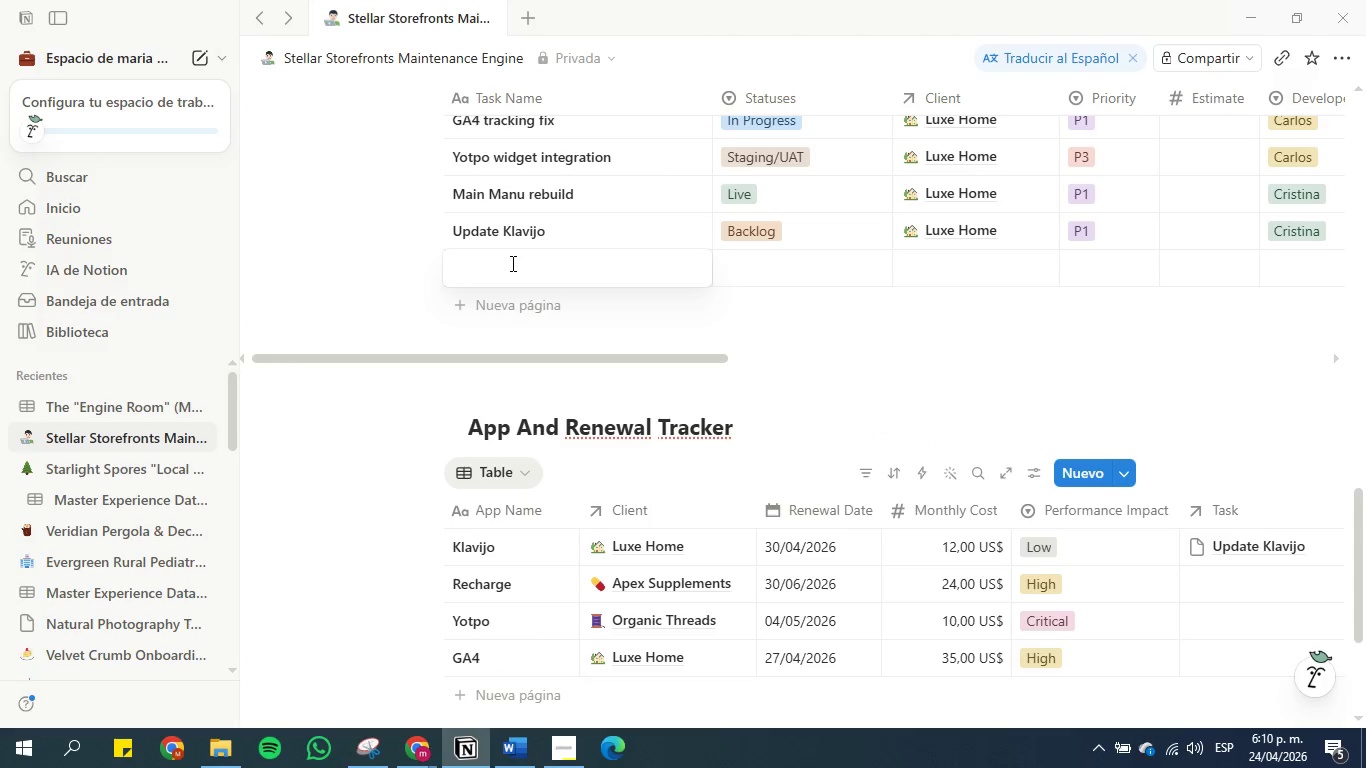 
type(Update GA4)
 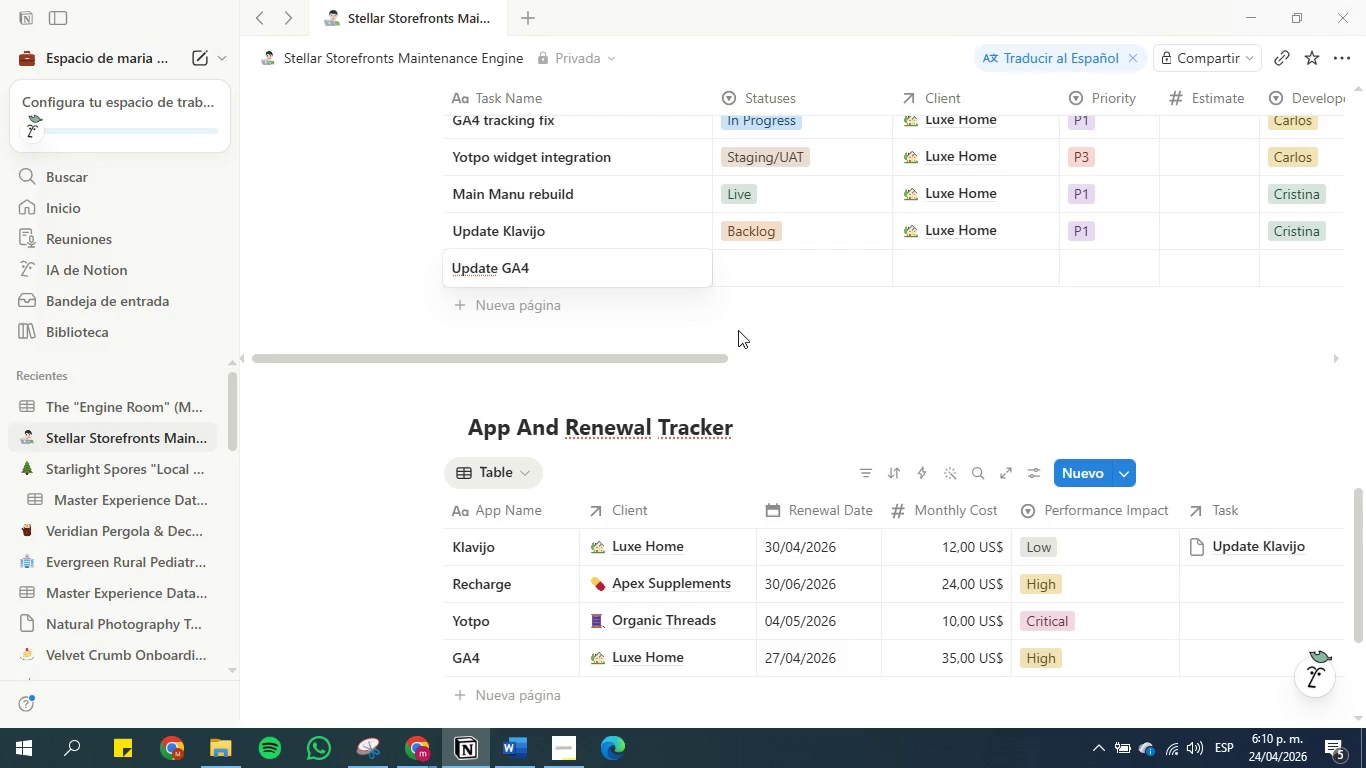 
double_click([754, 266])
 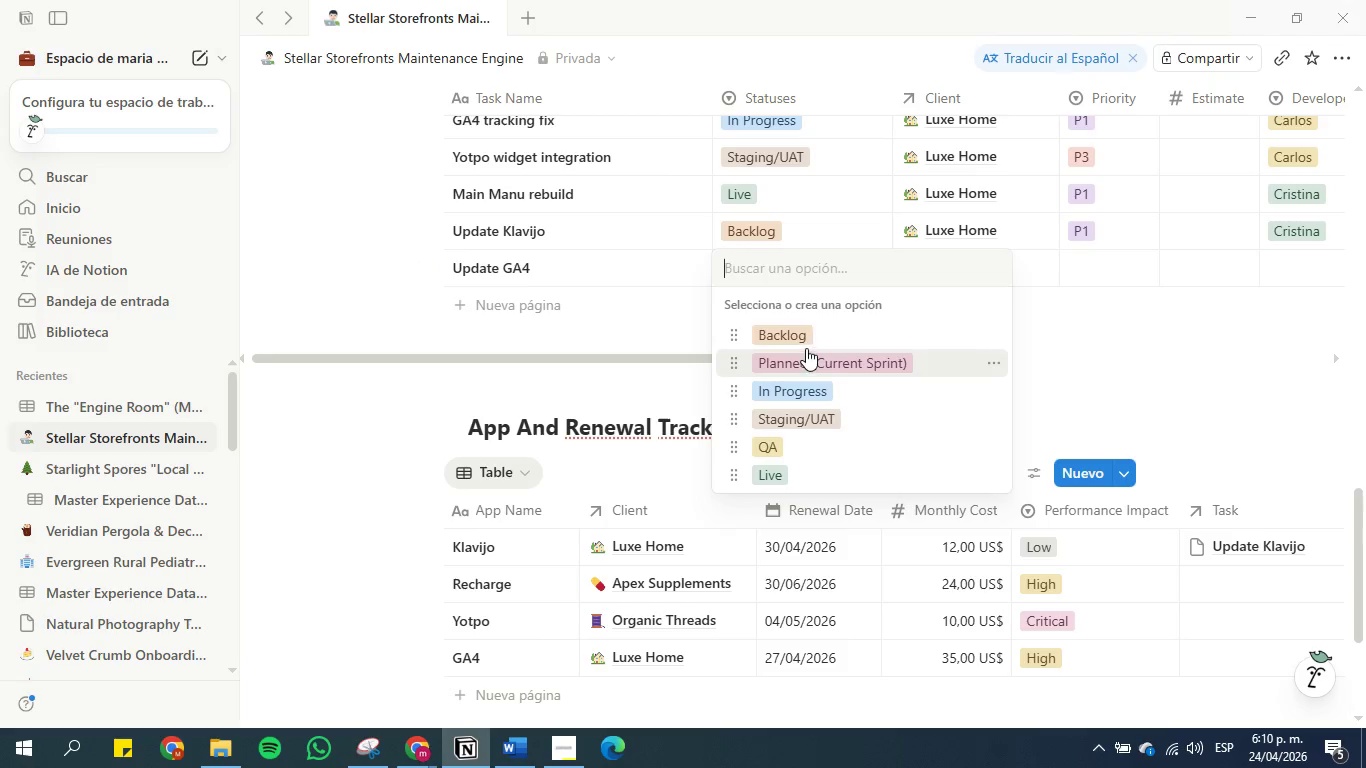 
left_click([808, 333])
 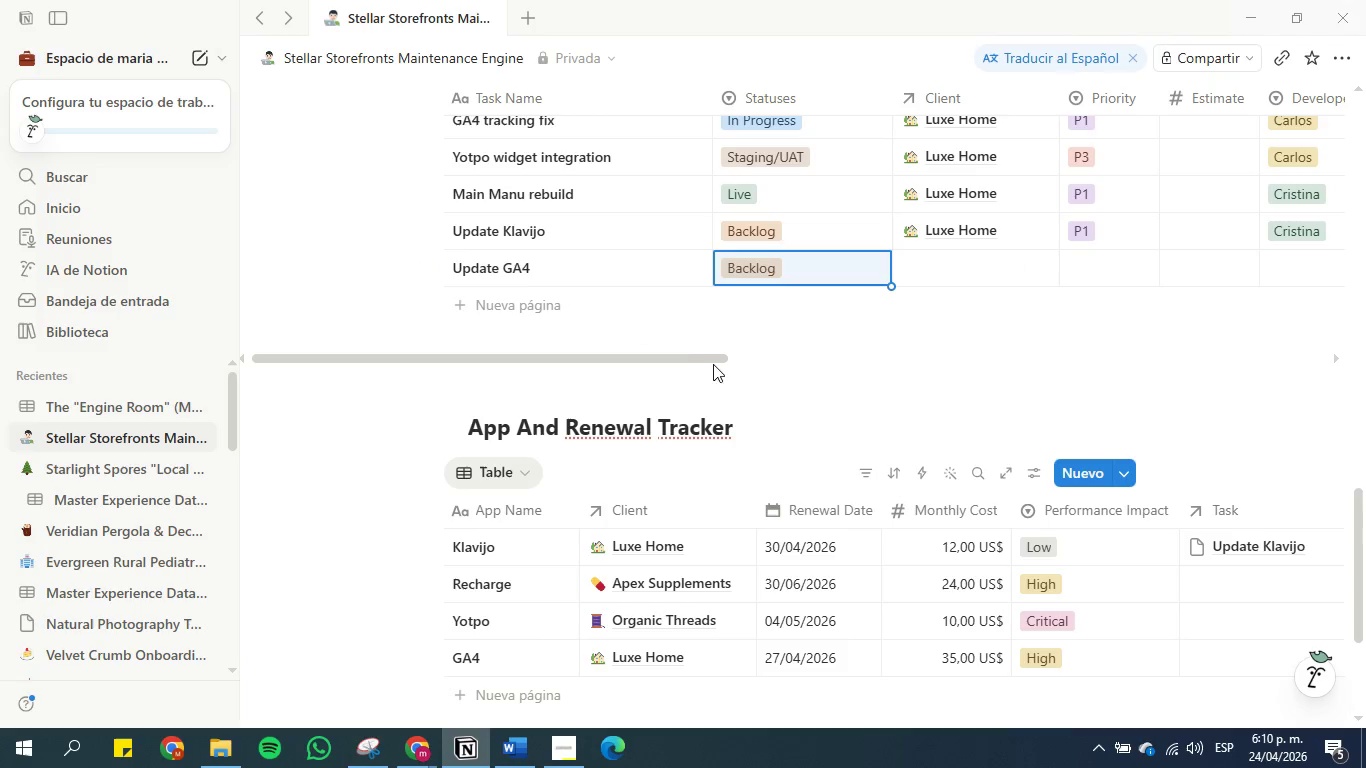 
left_click([677, 359])
 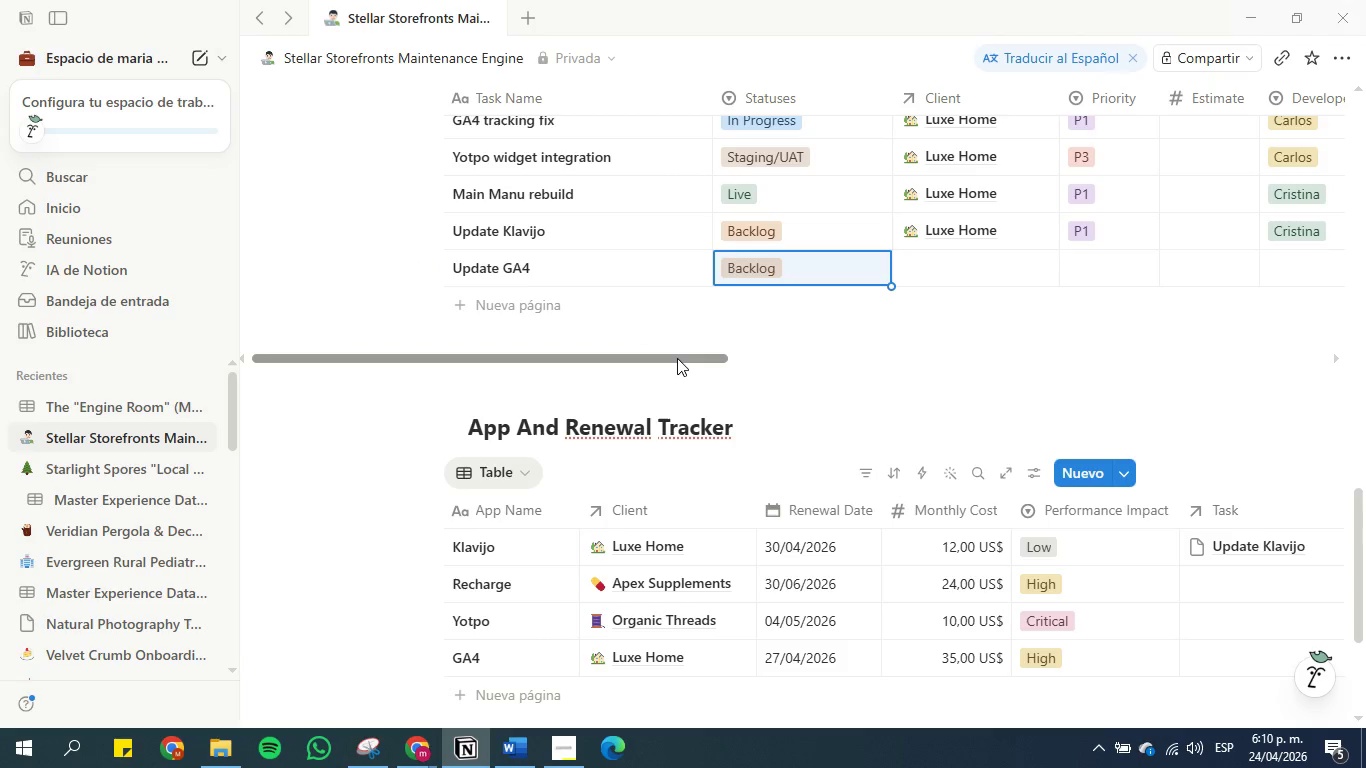 
left_click_drag(start_coordinate=[677, 358], to_coordinate=[830, 351])
 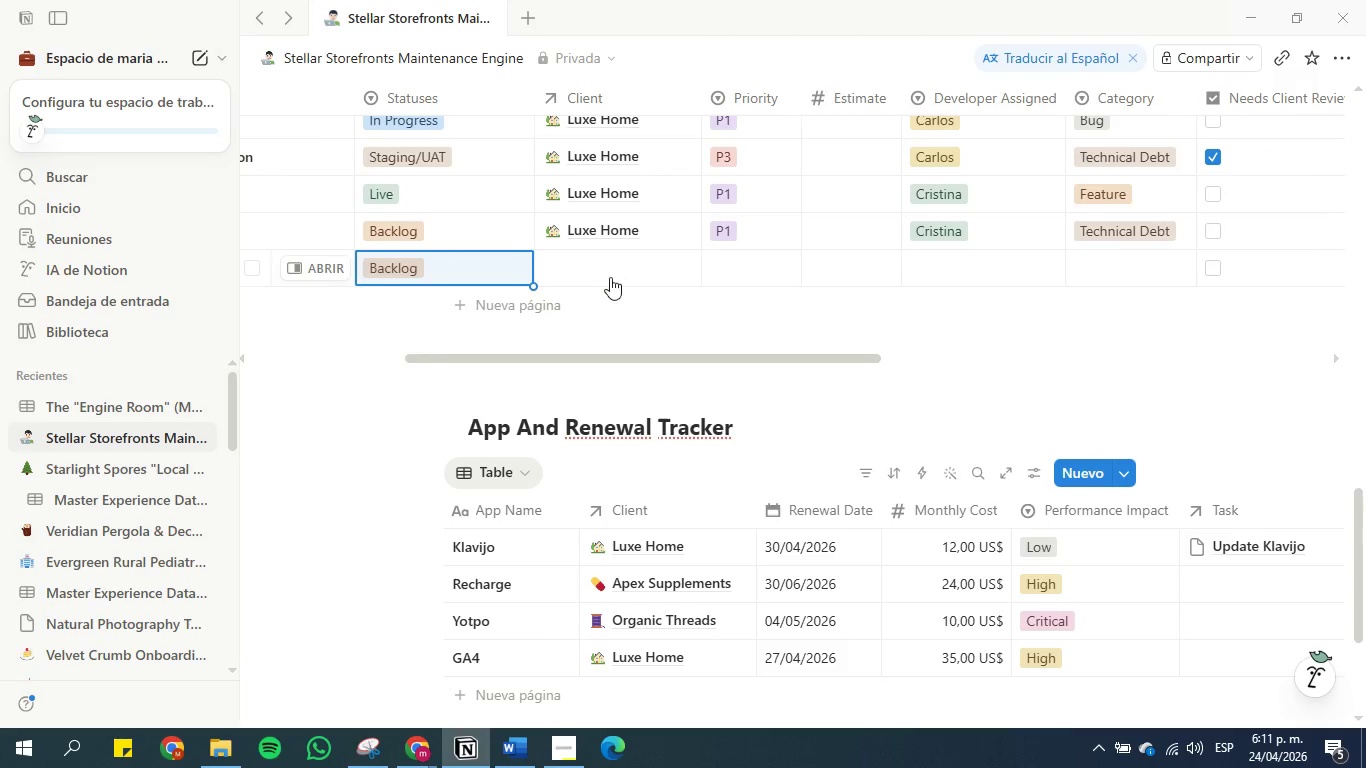 
left_click([601, 267])
 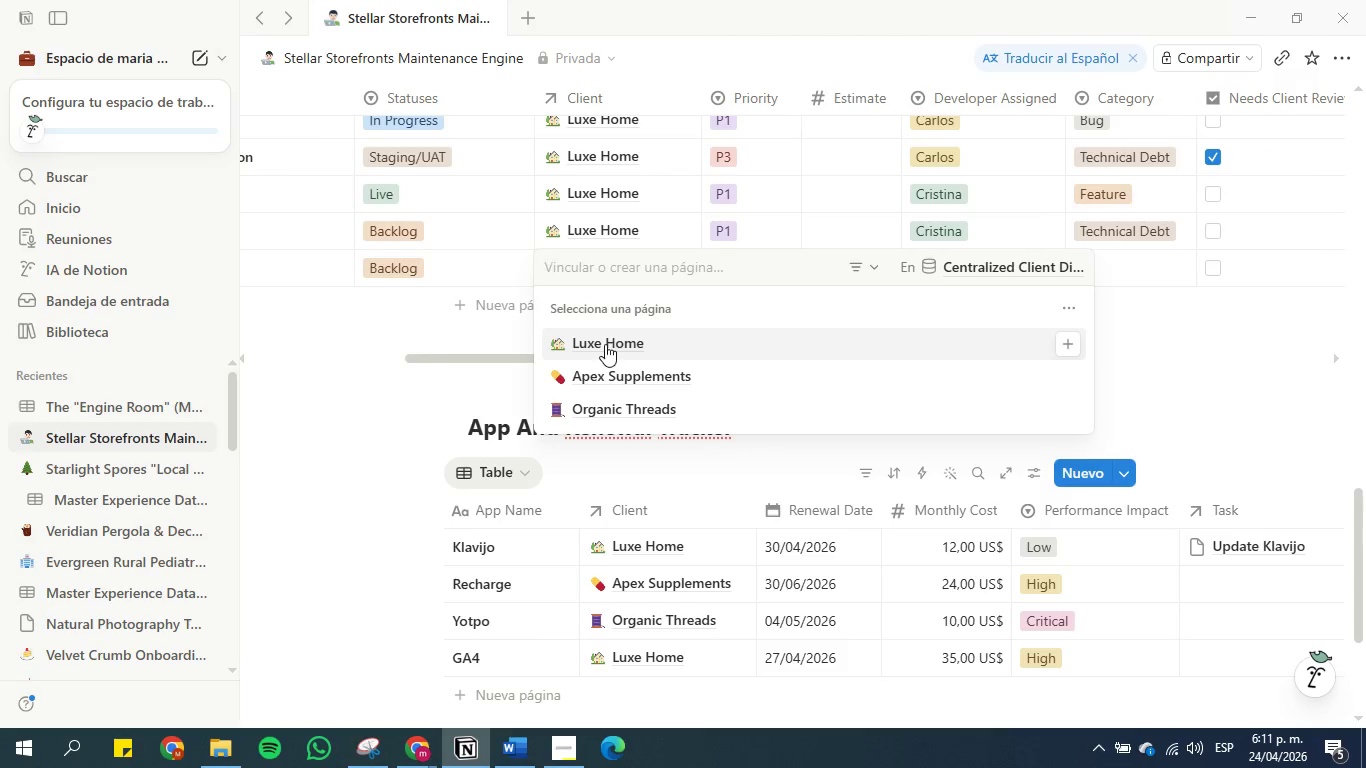 
left_click([613, 346])
 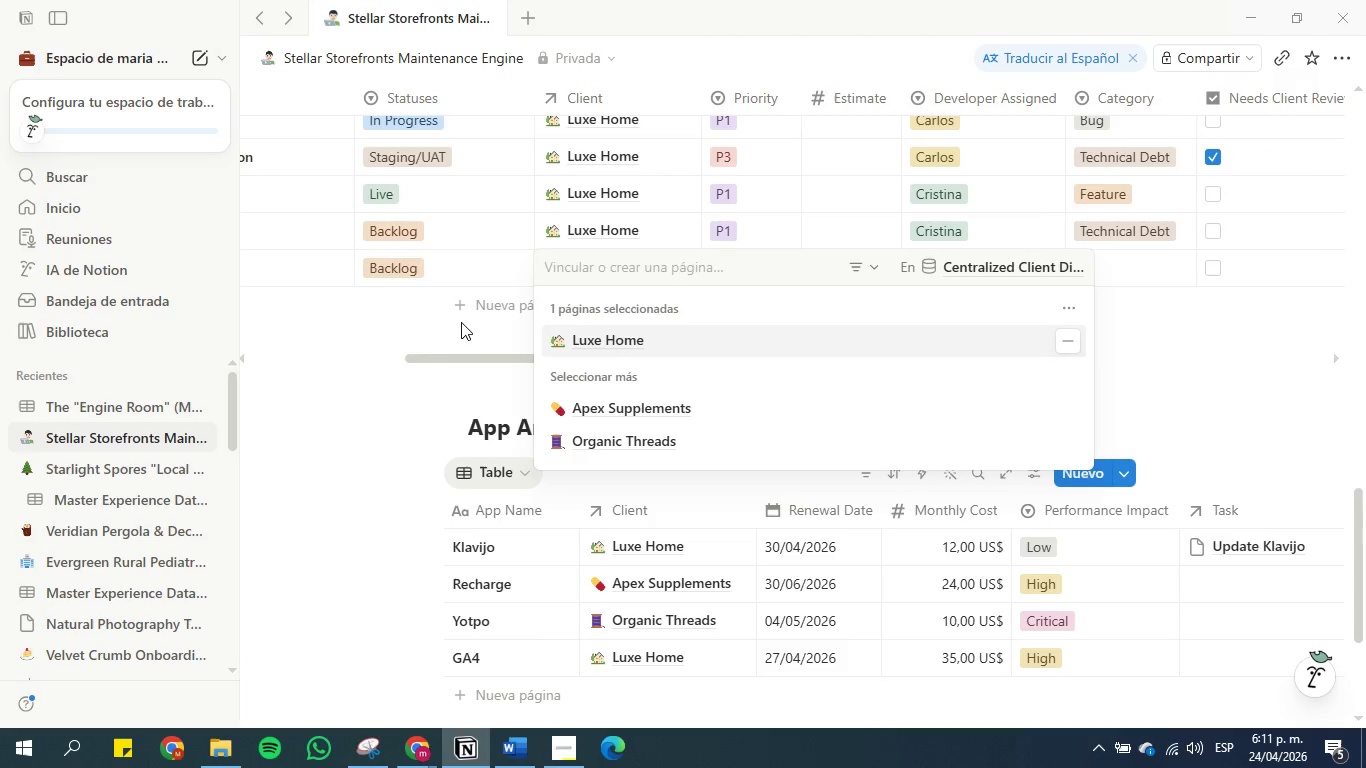 
left_click([443, 317])
 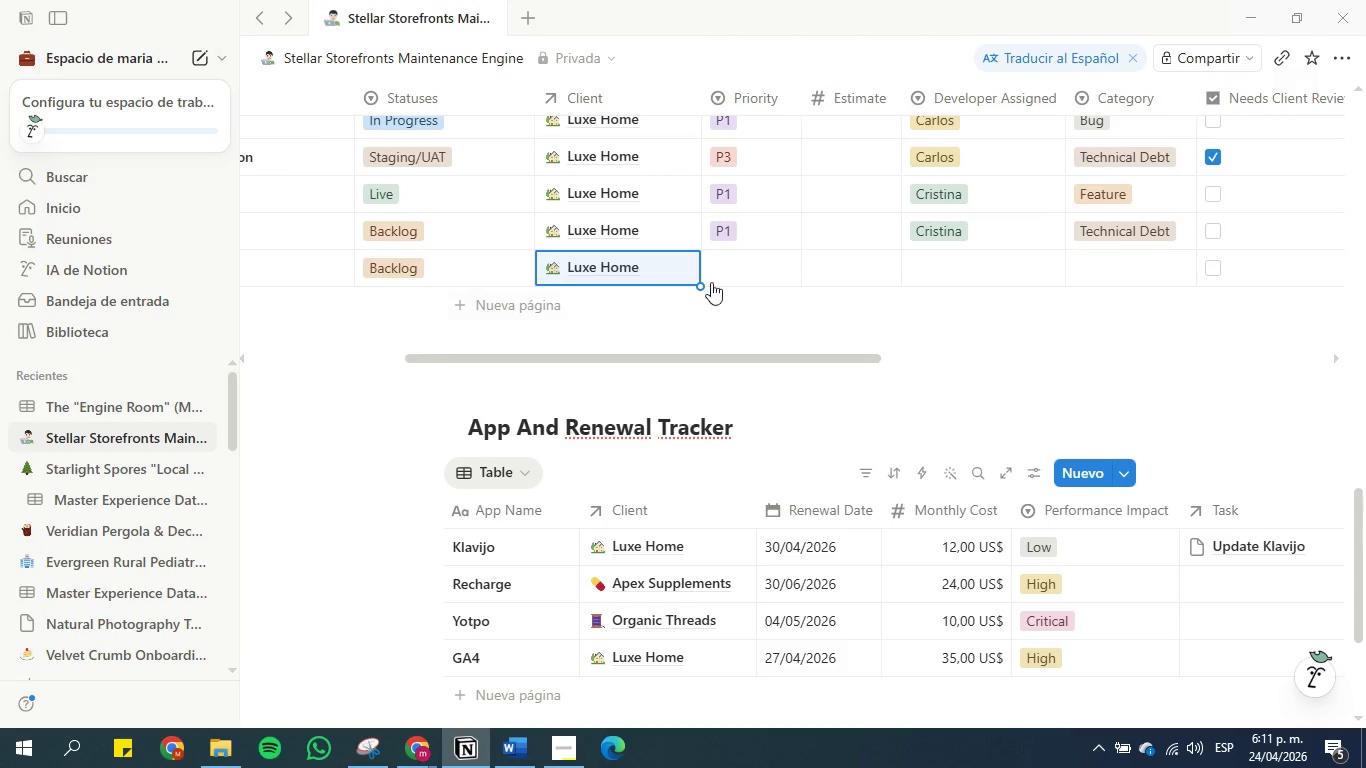 
left_click([743, 268])
 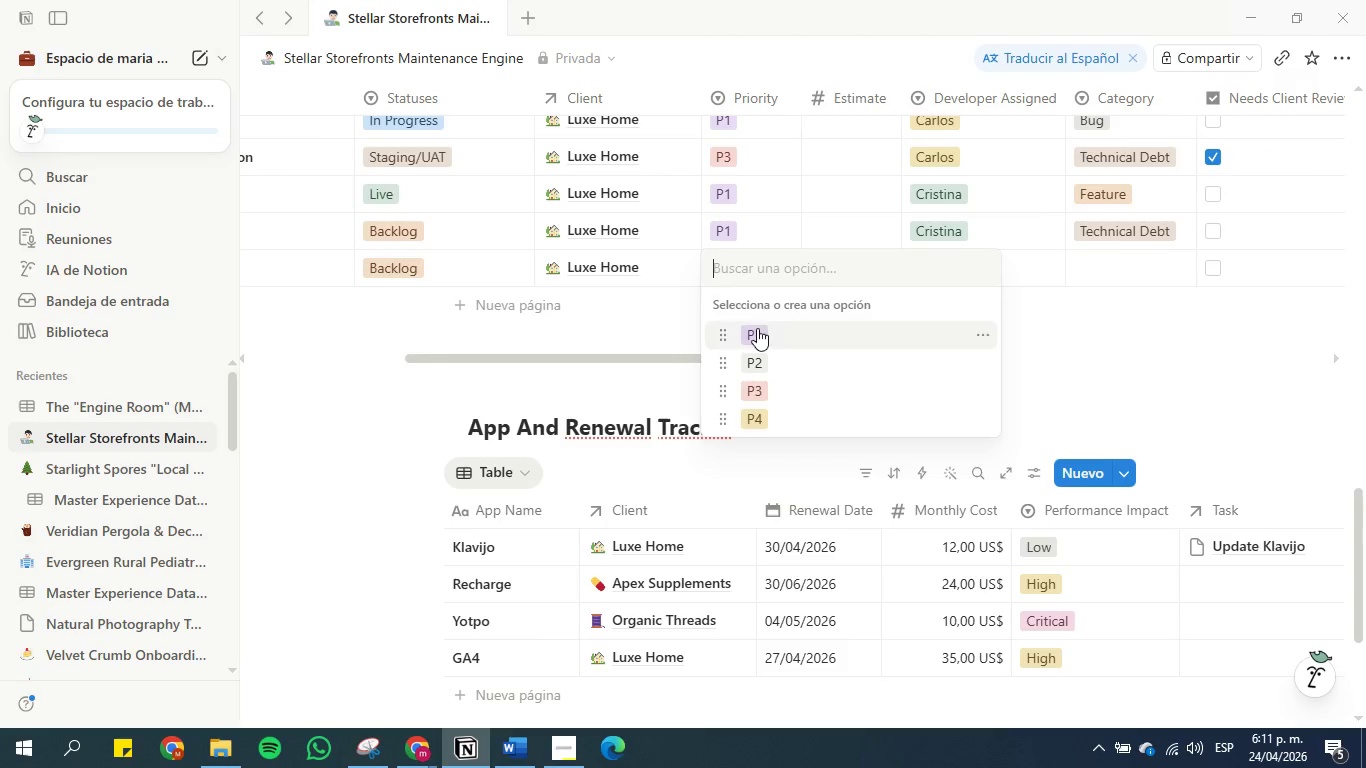 
left_click([757, 328])
 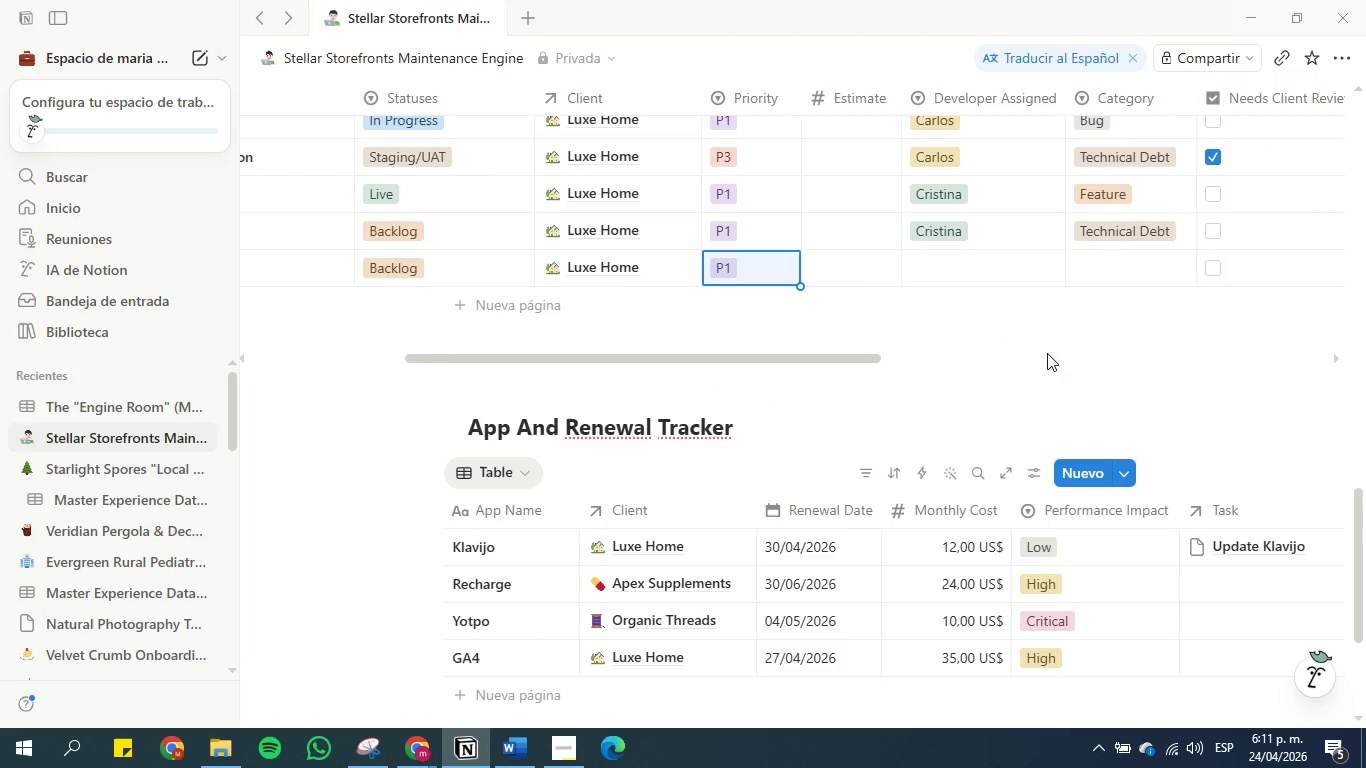 
left_click([1075, 357])
 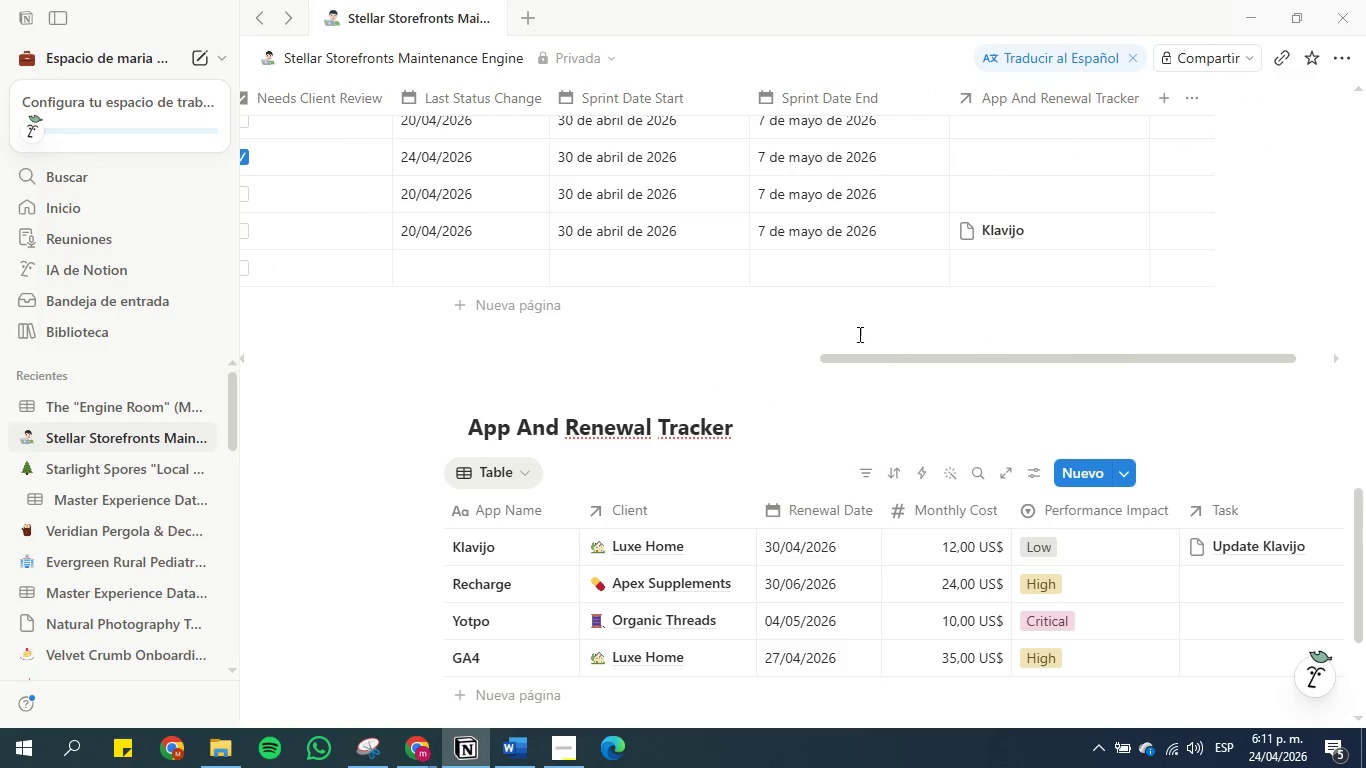 
left_click_drag(start_coordinate=[867, 360], to_coordinate=[545, 354])
 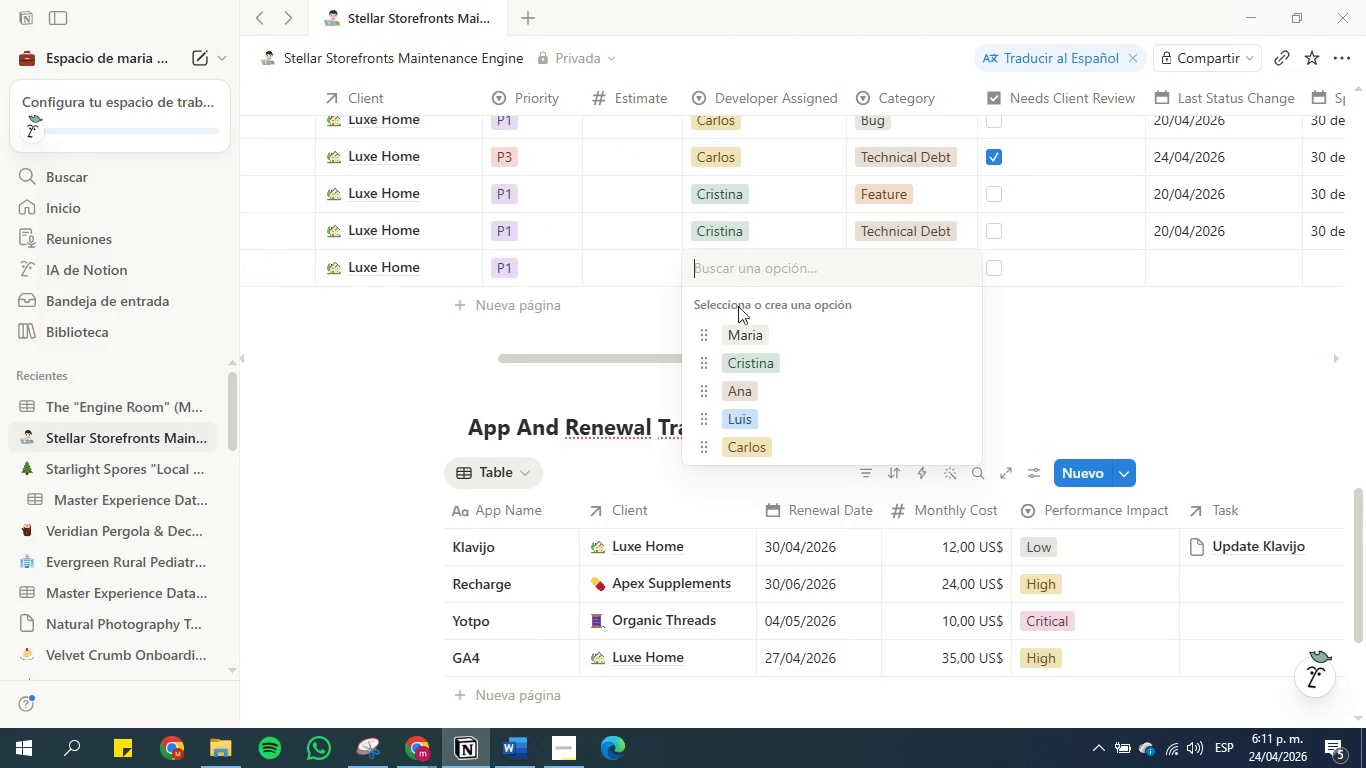 
left_click([746, 348])
 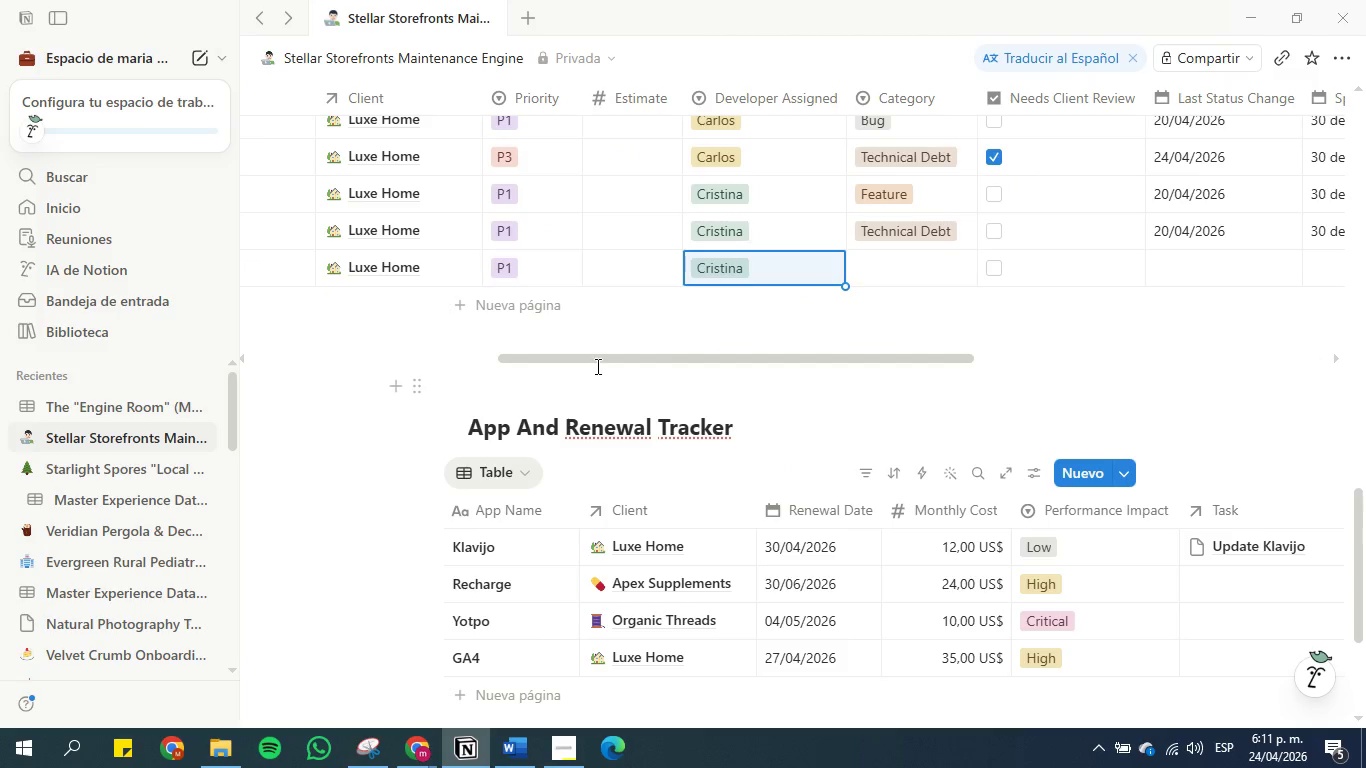 
left_click_drag(start_coordinate=[594, 360], to_coordinate=[699, 361])
 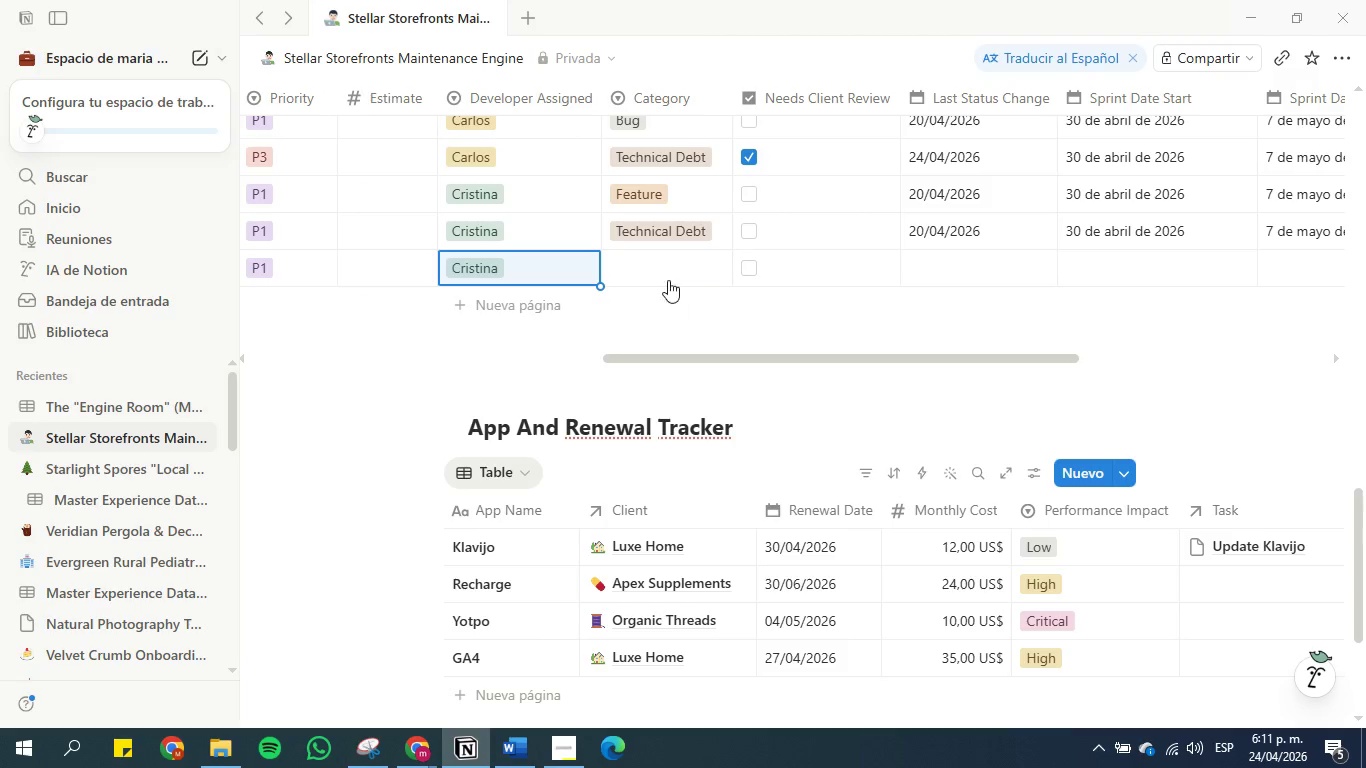 
left_click([659, 266])
 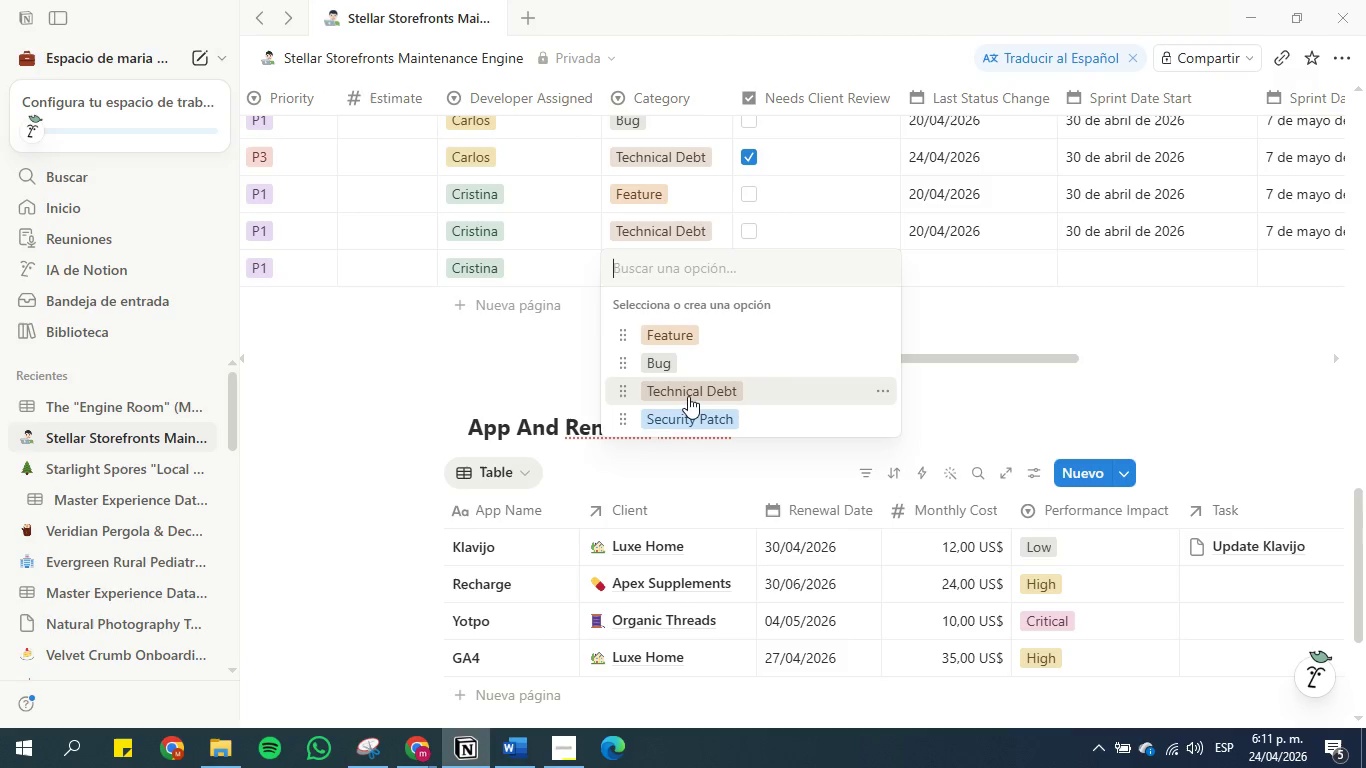 
left_click([688, 395])
 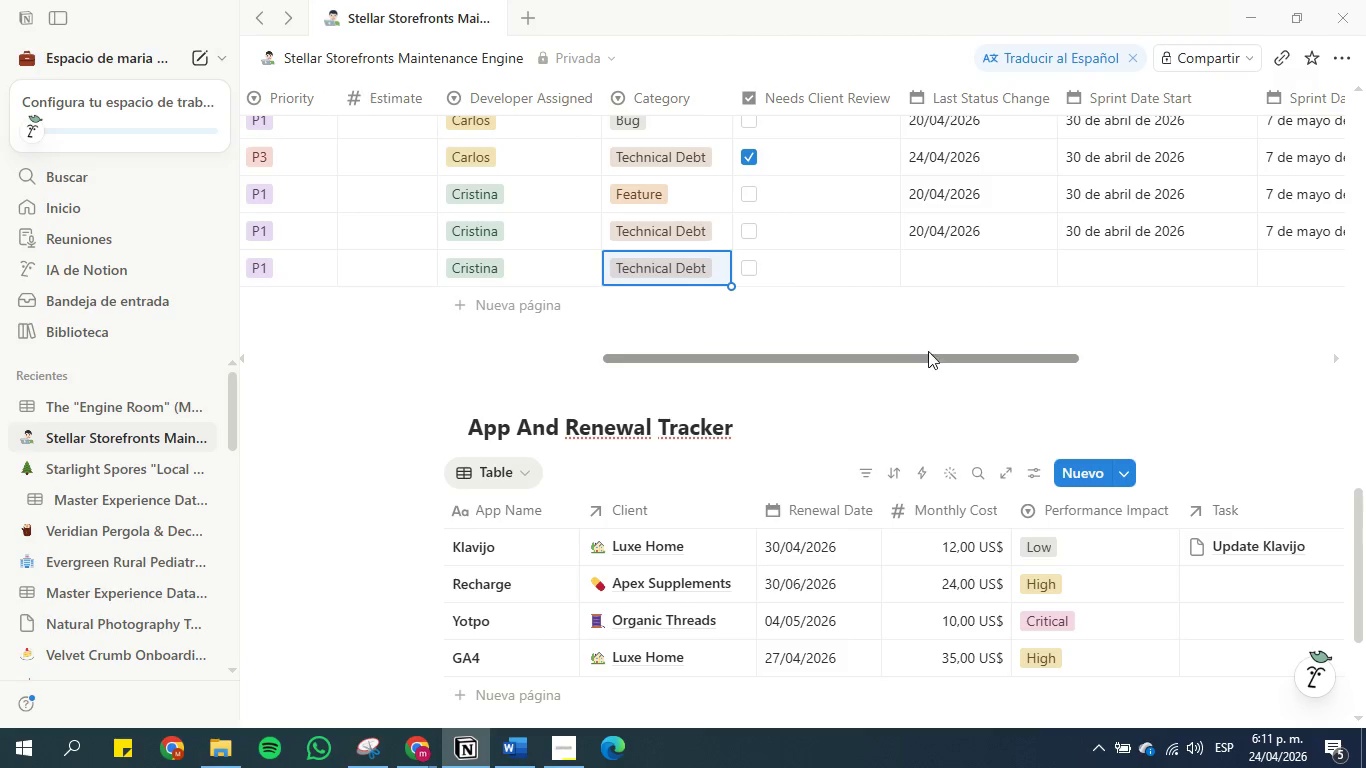 
left_click([928, 349])
 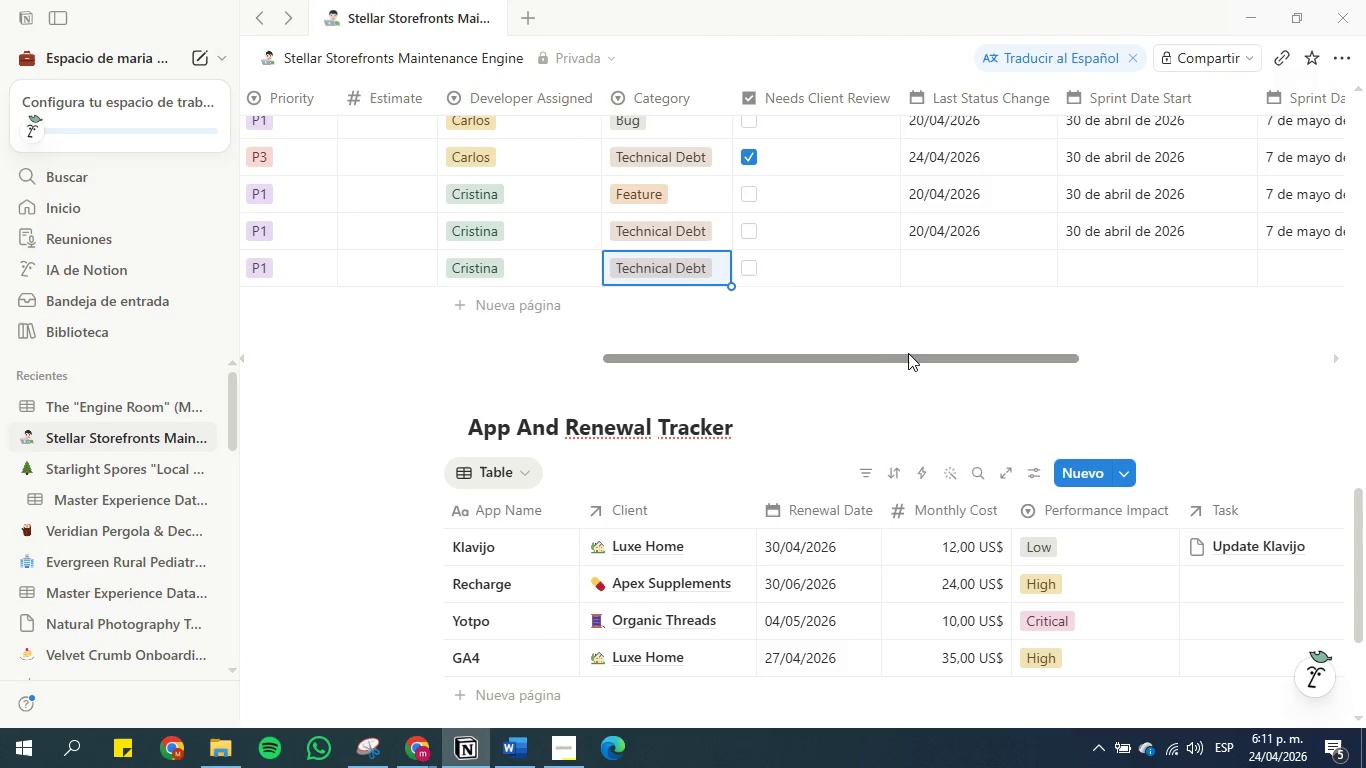 
left_click_drag(start_coordinate=[908, 353], to_coordinate=[942, 351])
 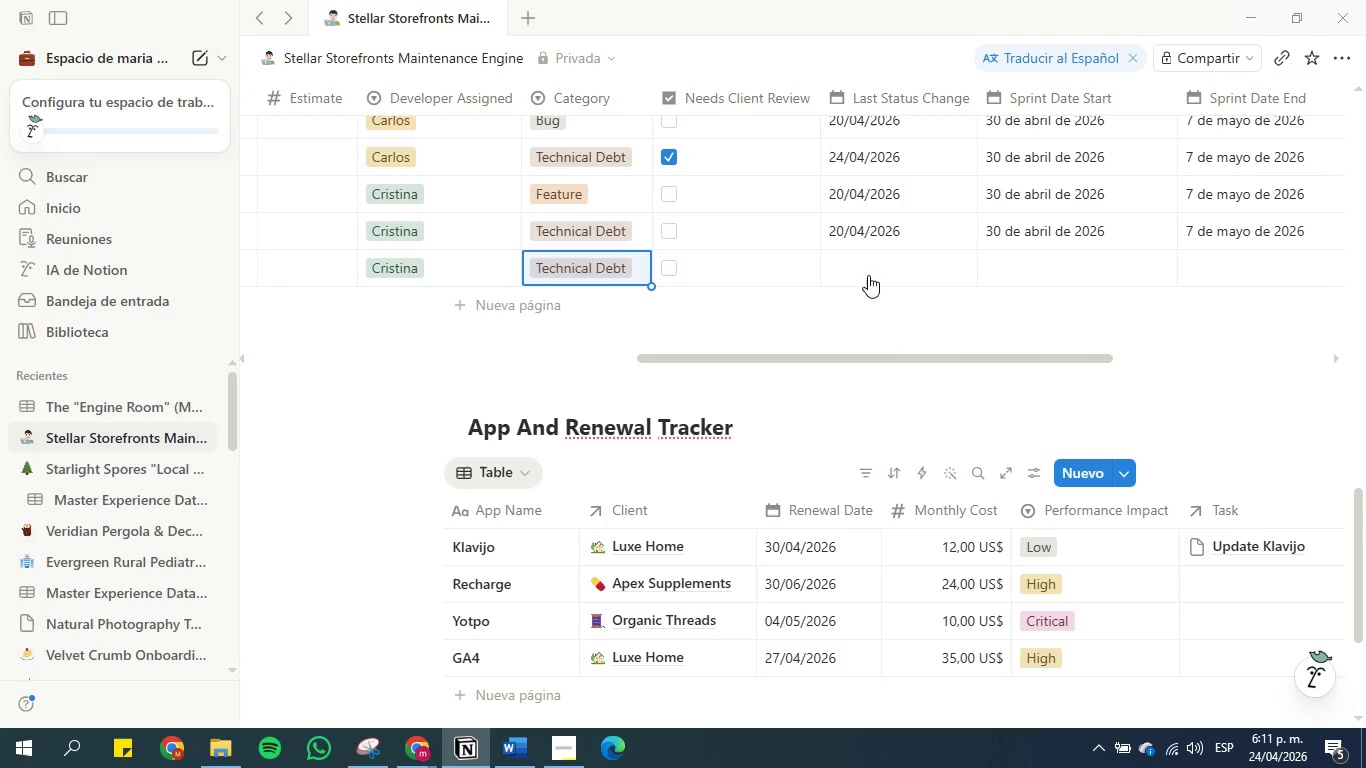 
left_click([867, 273])
 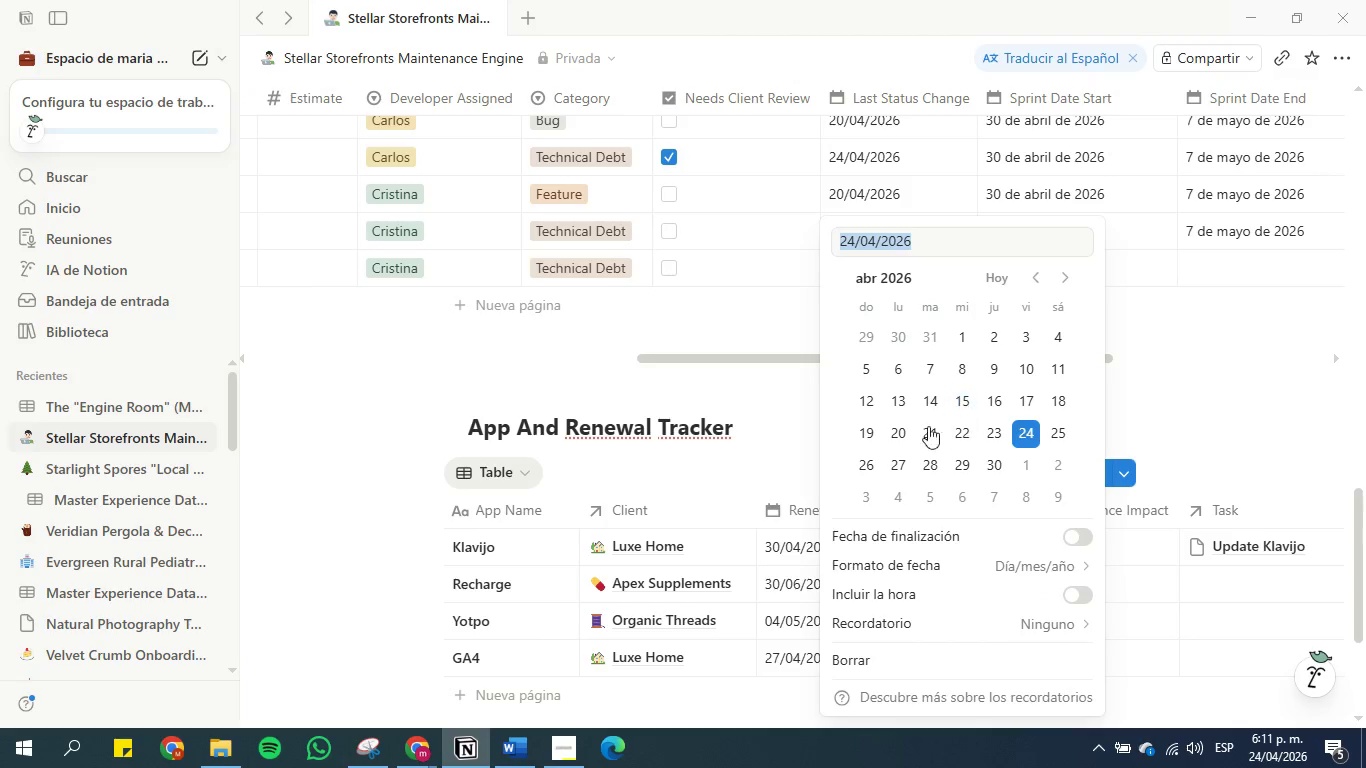 
left_click([895, 426])
 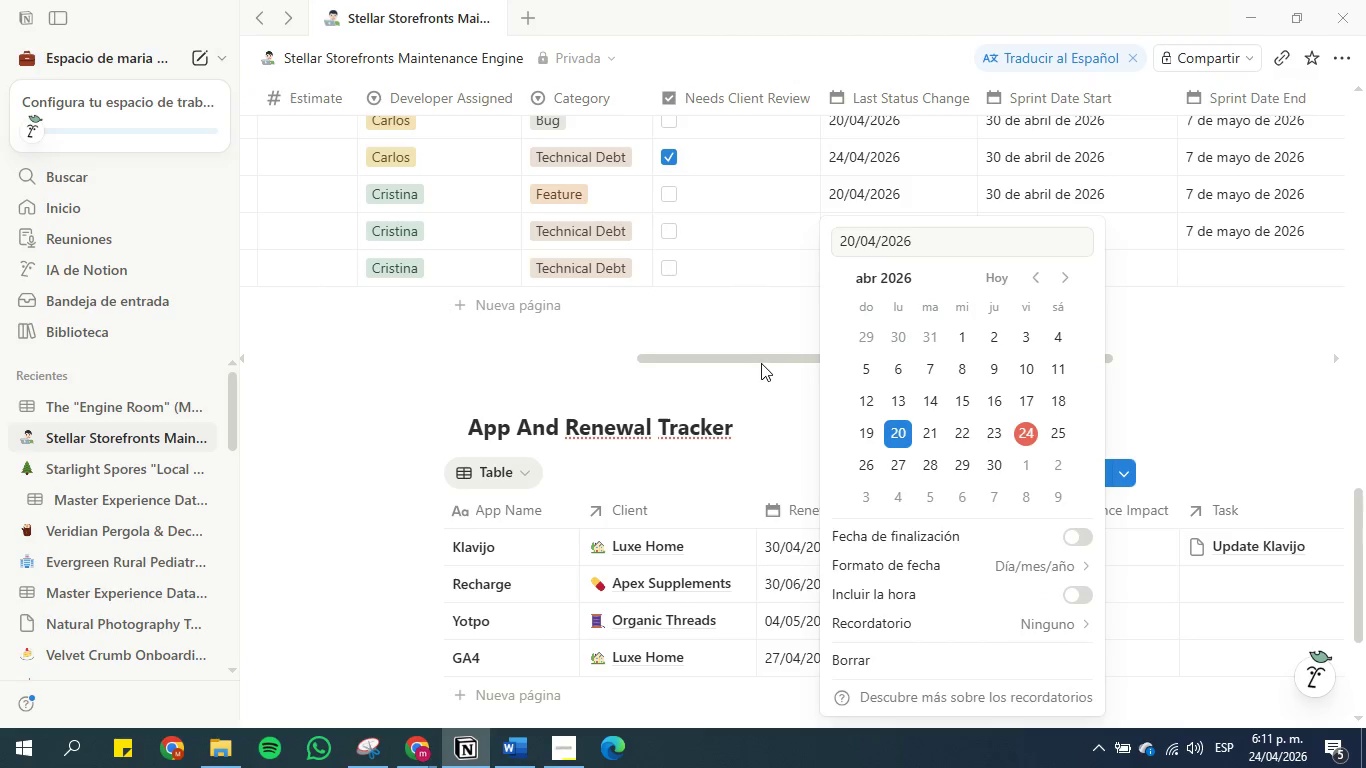 
left_click([760, 362])
 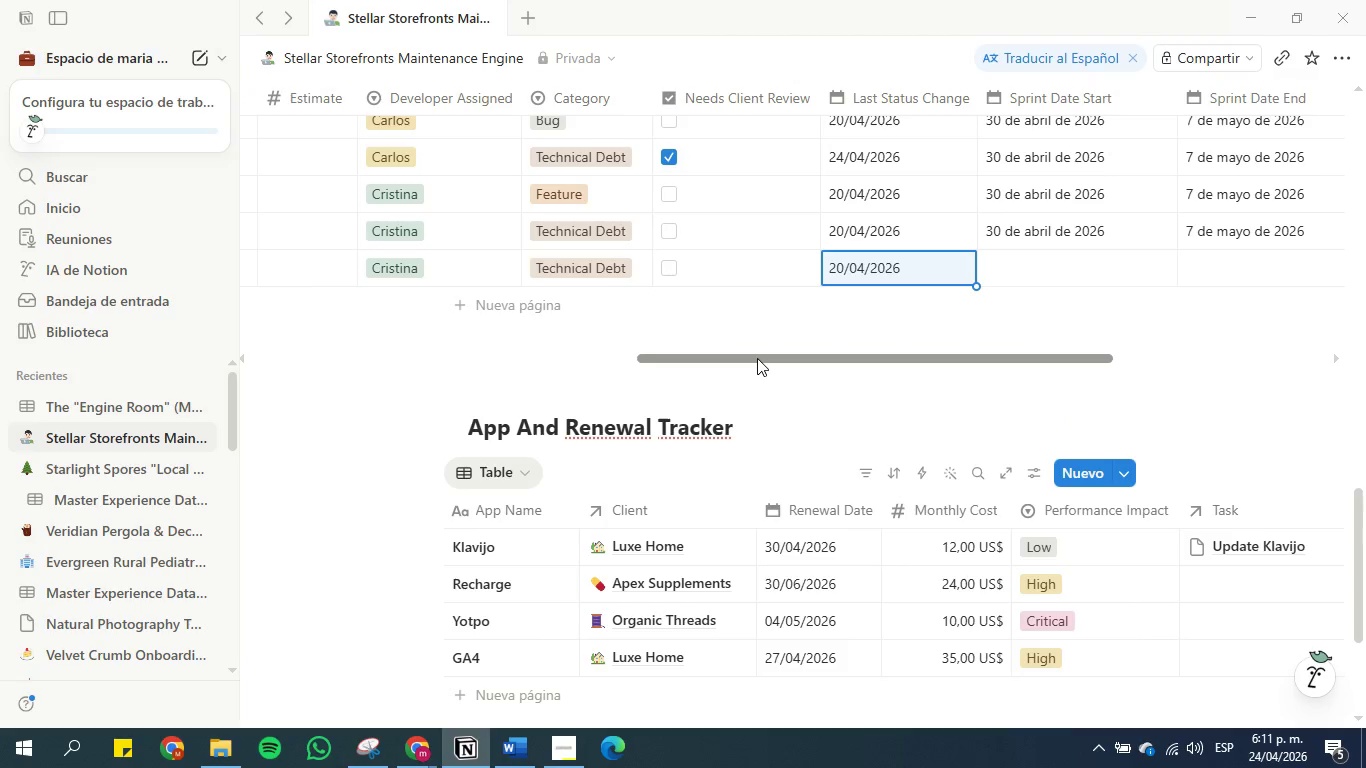 
left_click_drag(start_coordinate=[757, 357], to_coordinate=[920, 364])
 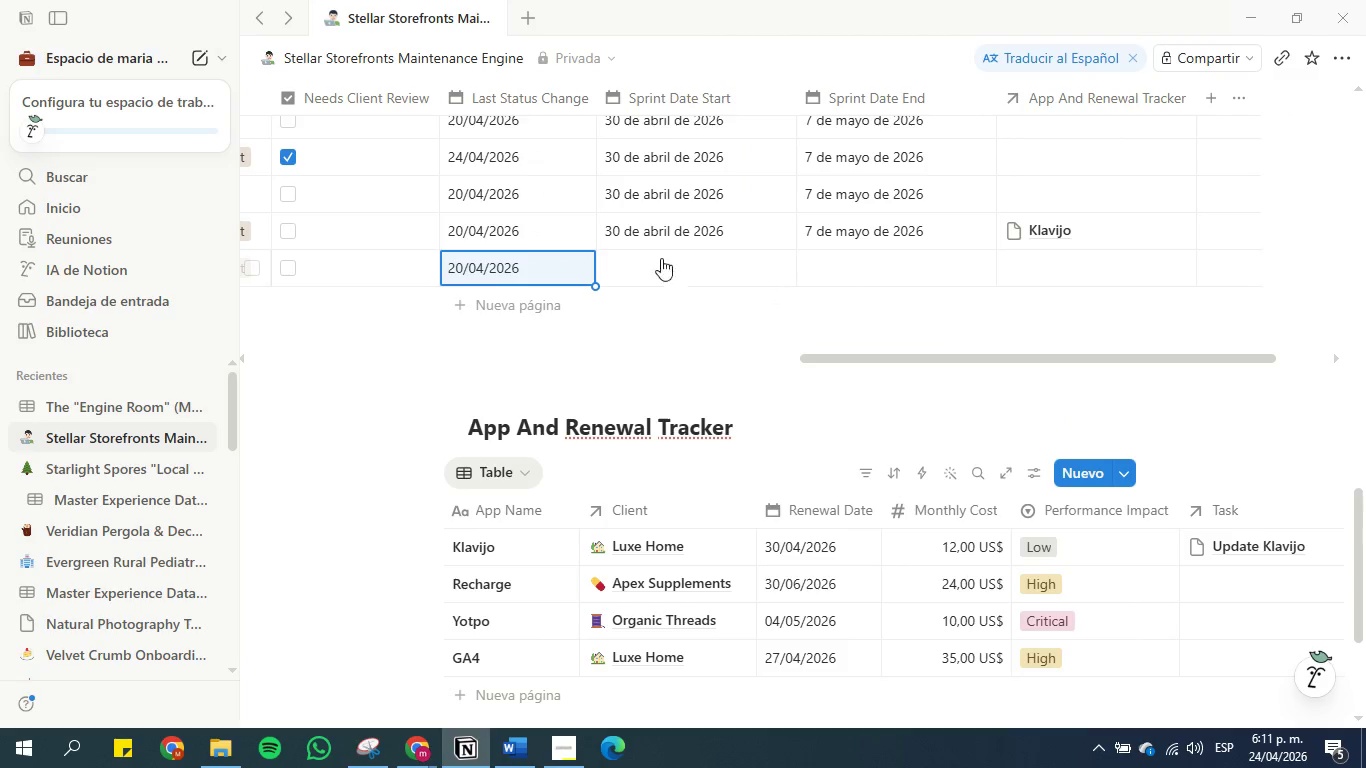 
left_click([657, 240])
 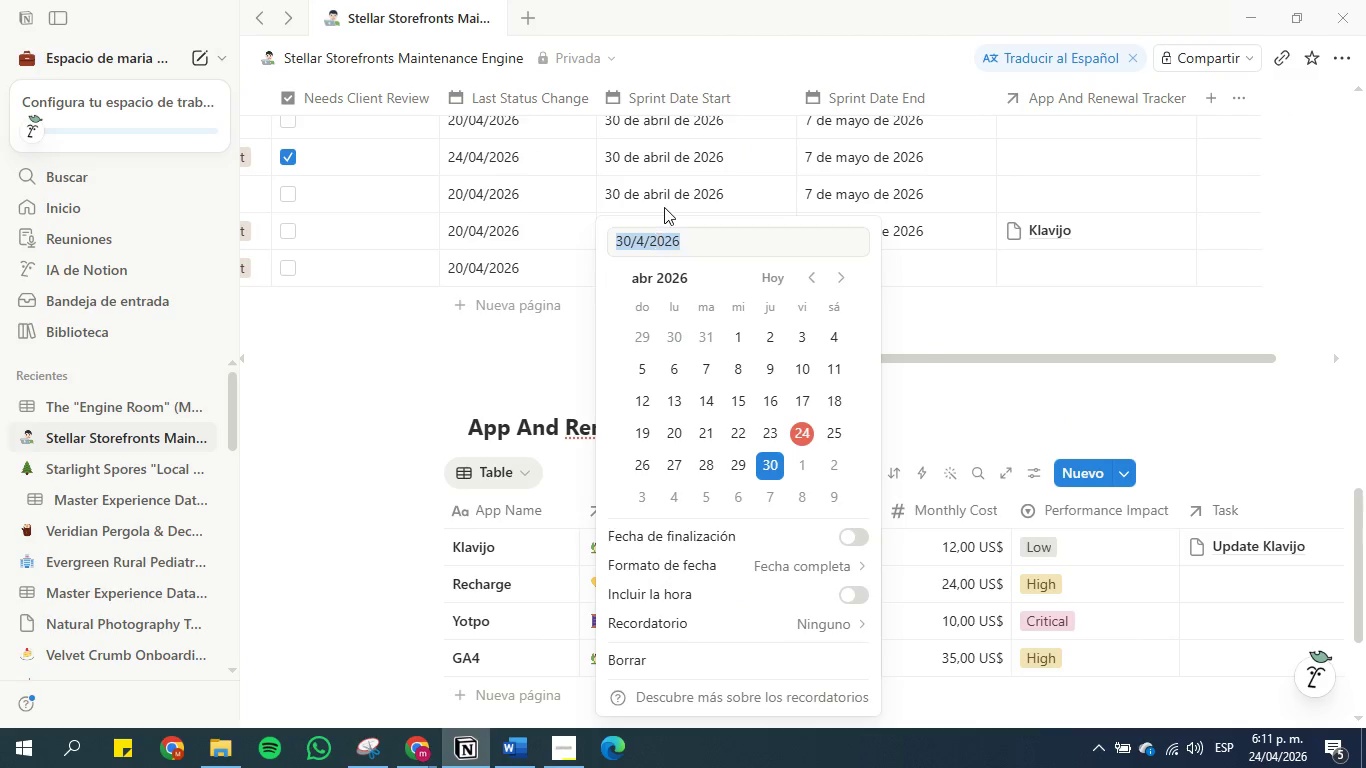 
left_click([661, 177])
 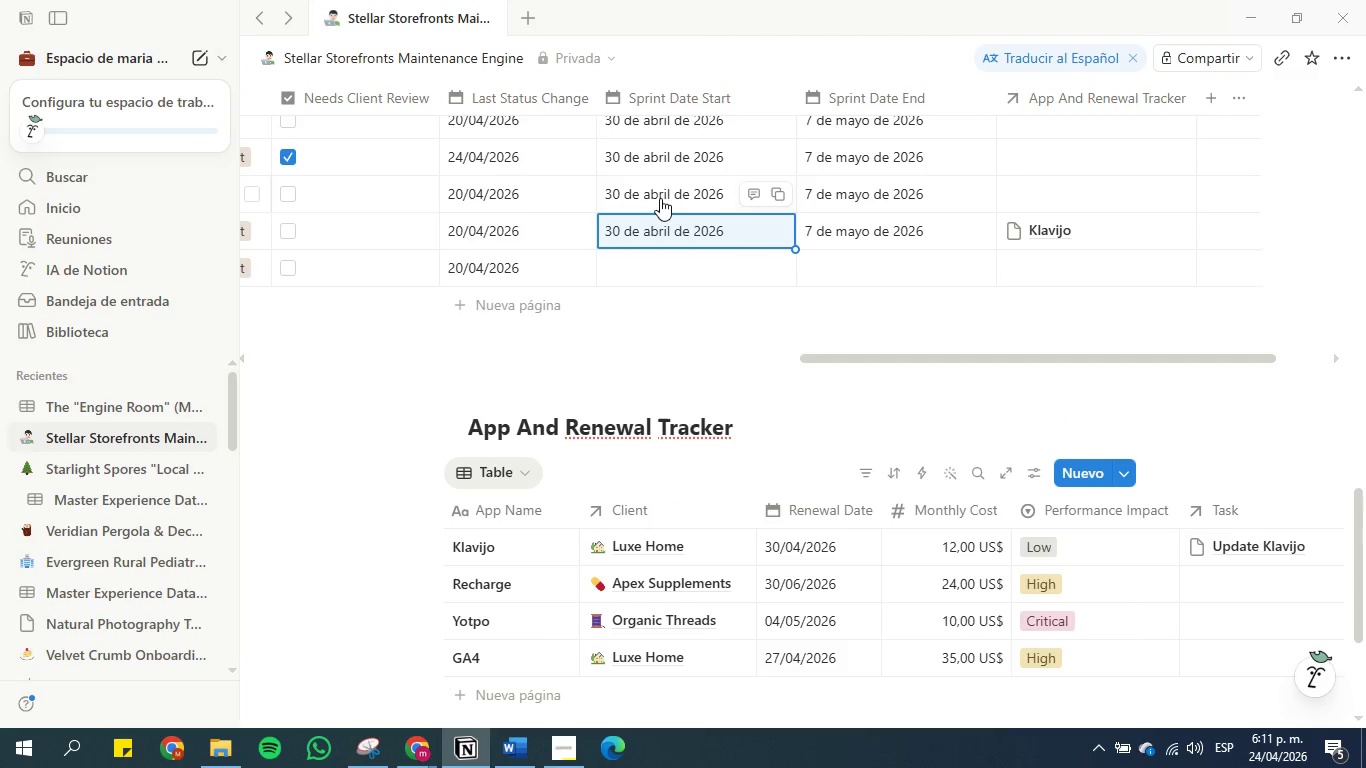 
left_click([660, 198])
 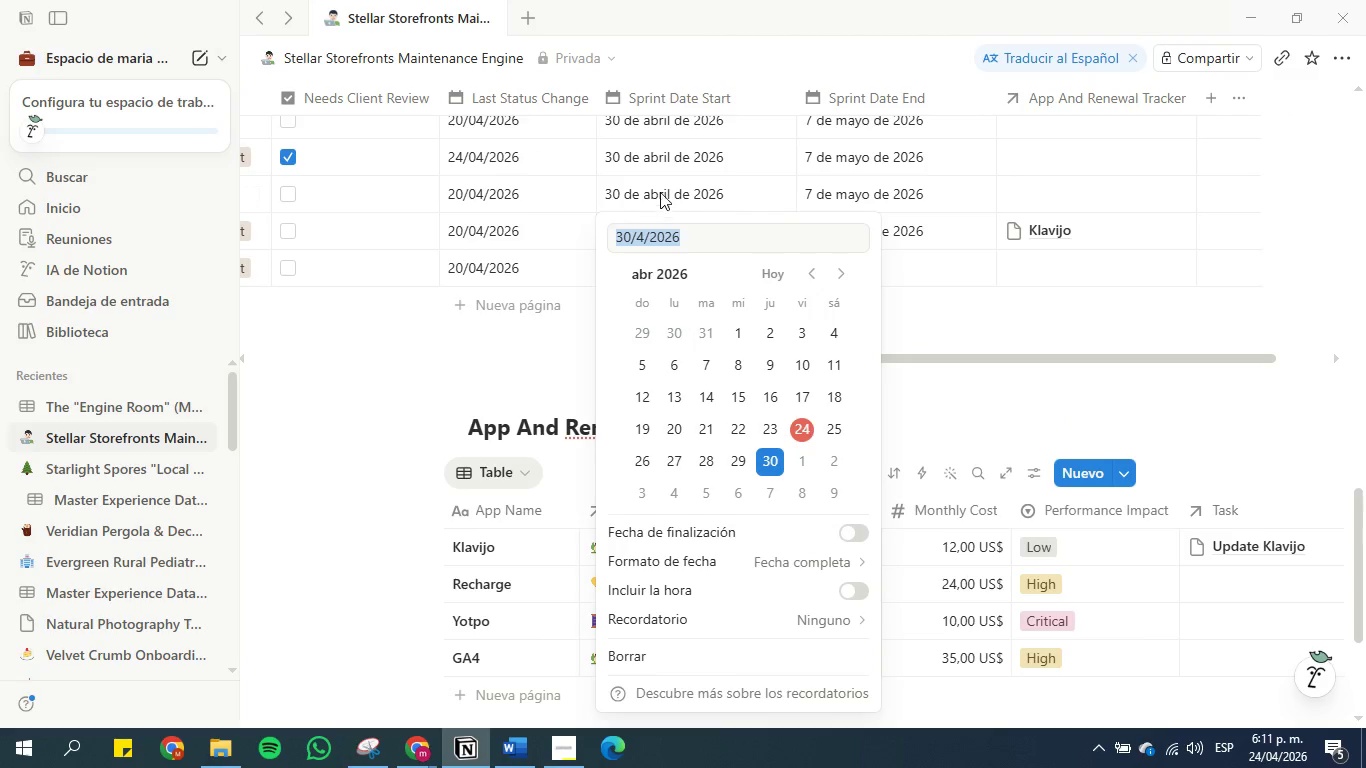 
left_click([660, 176])
 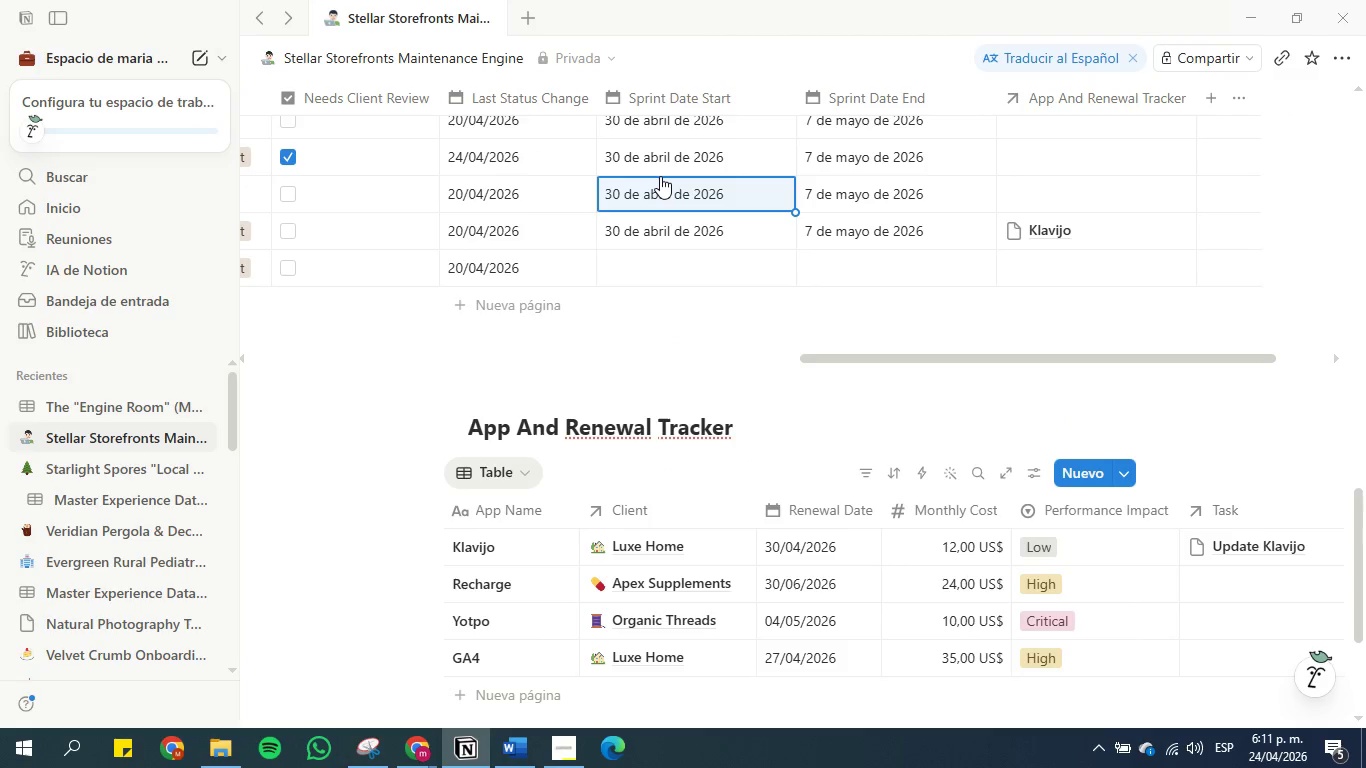 
key(Control+C)
 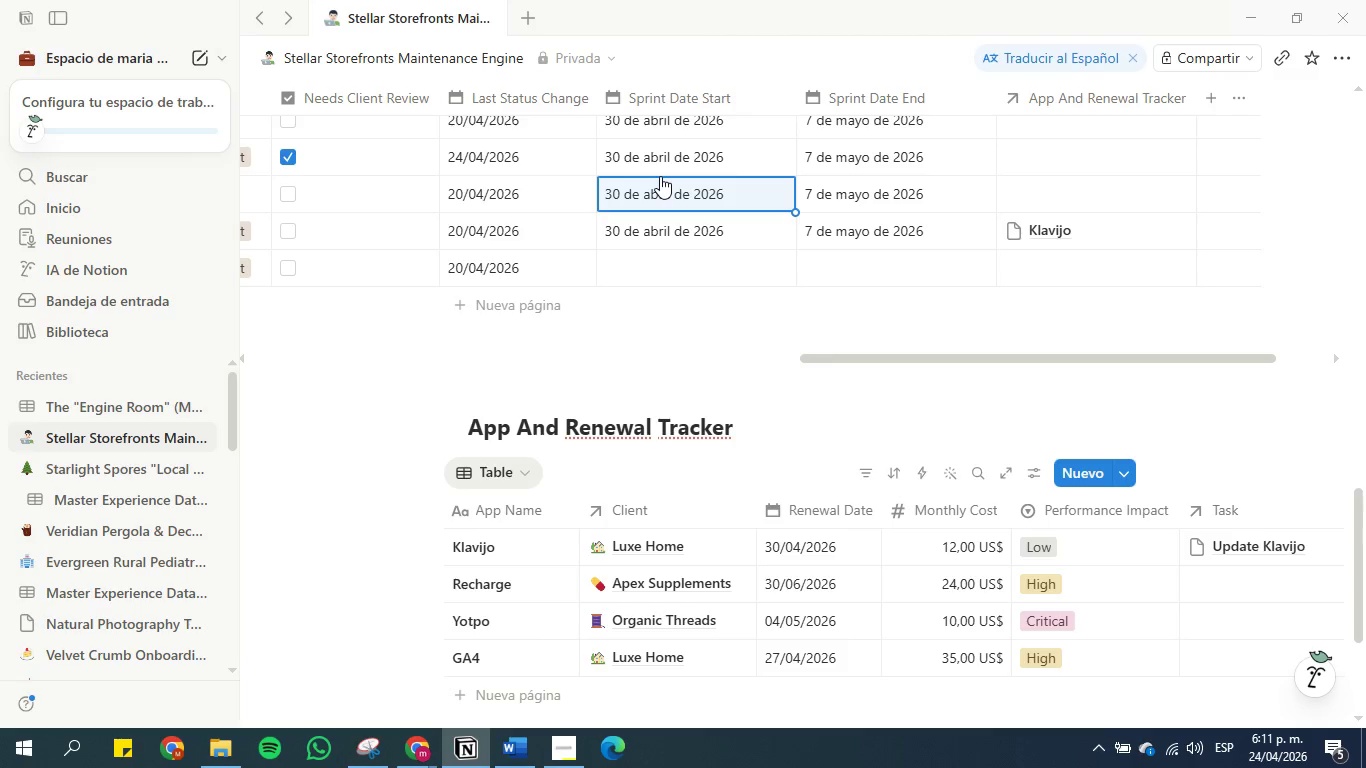 
key(ArrowDown)
 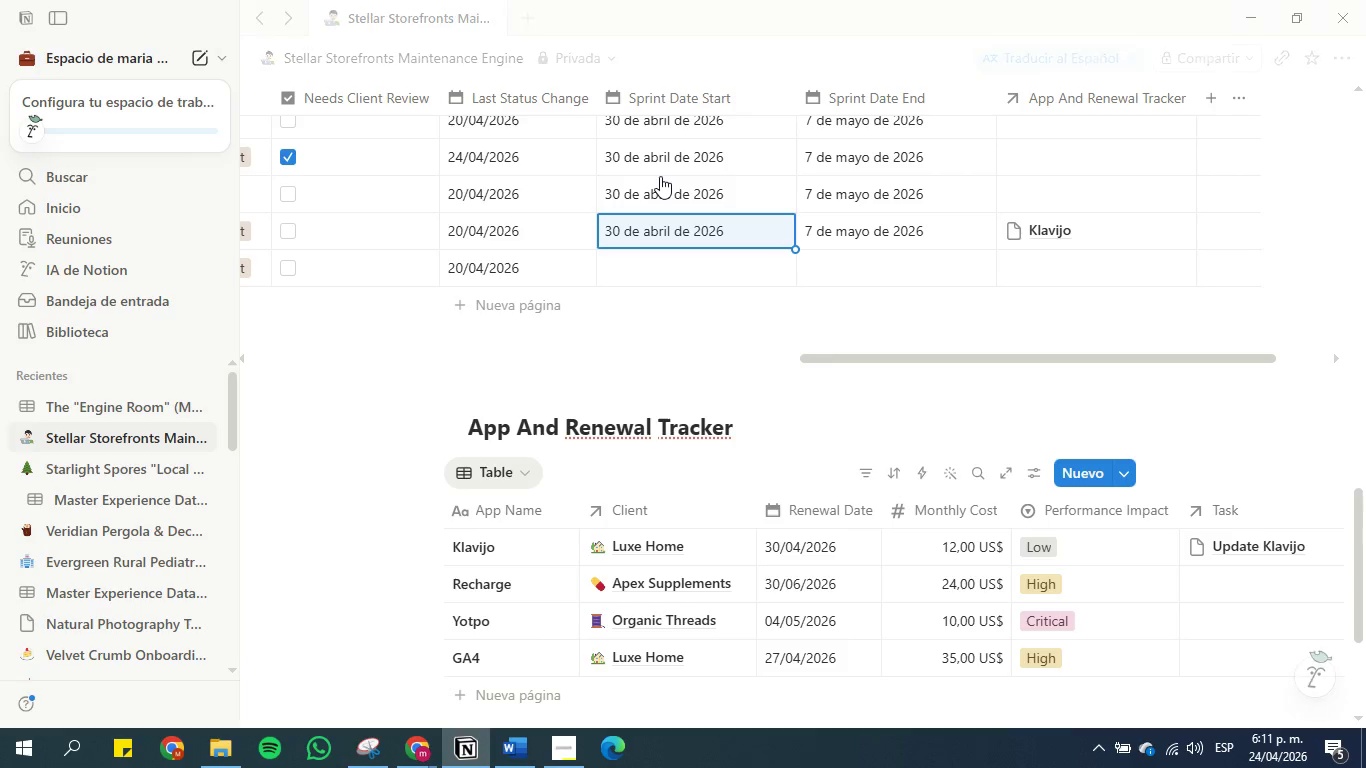 
key(ArrowDown)
 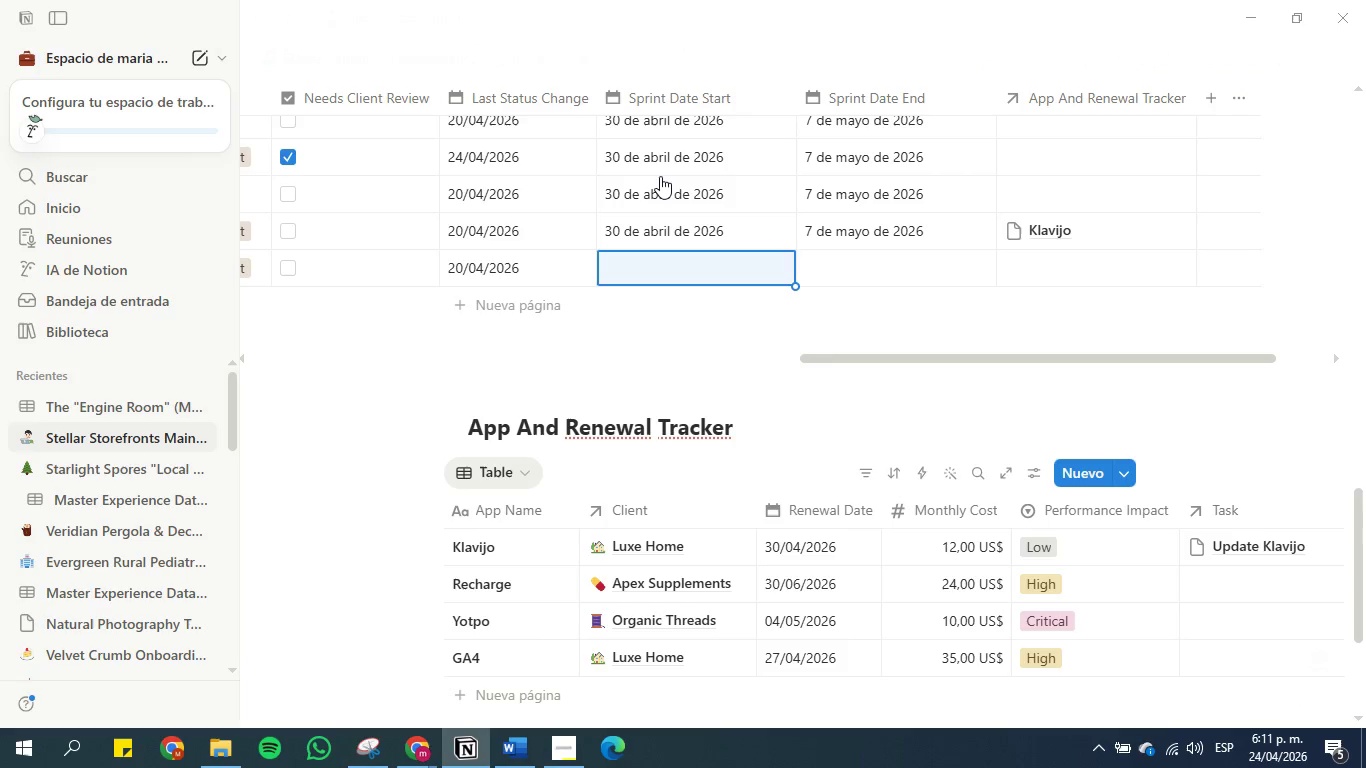 
key(Control+C)
 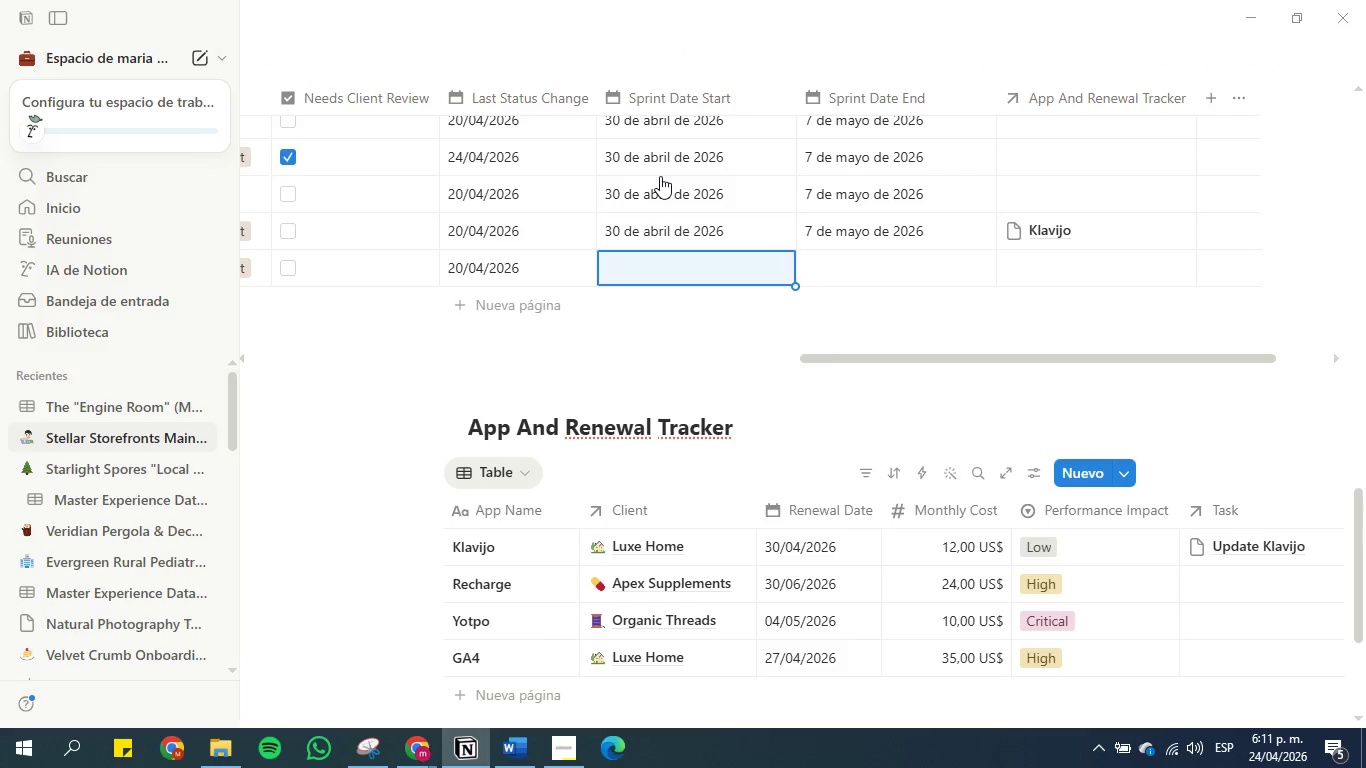 
key(Control+ArrowUp)
 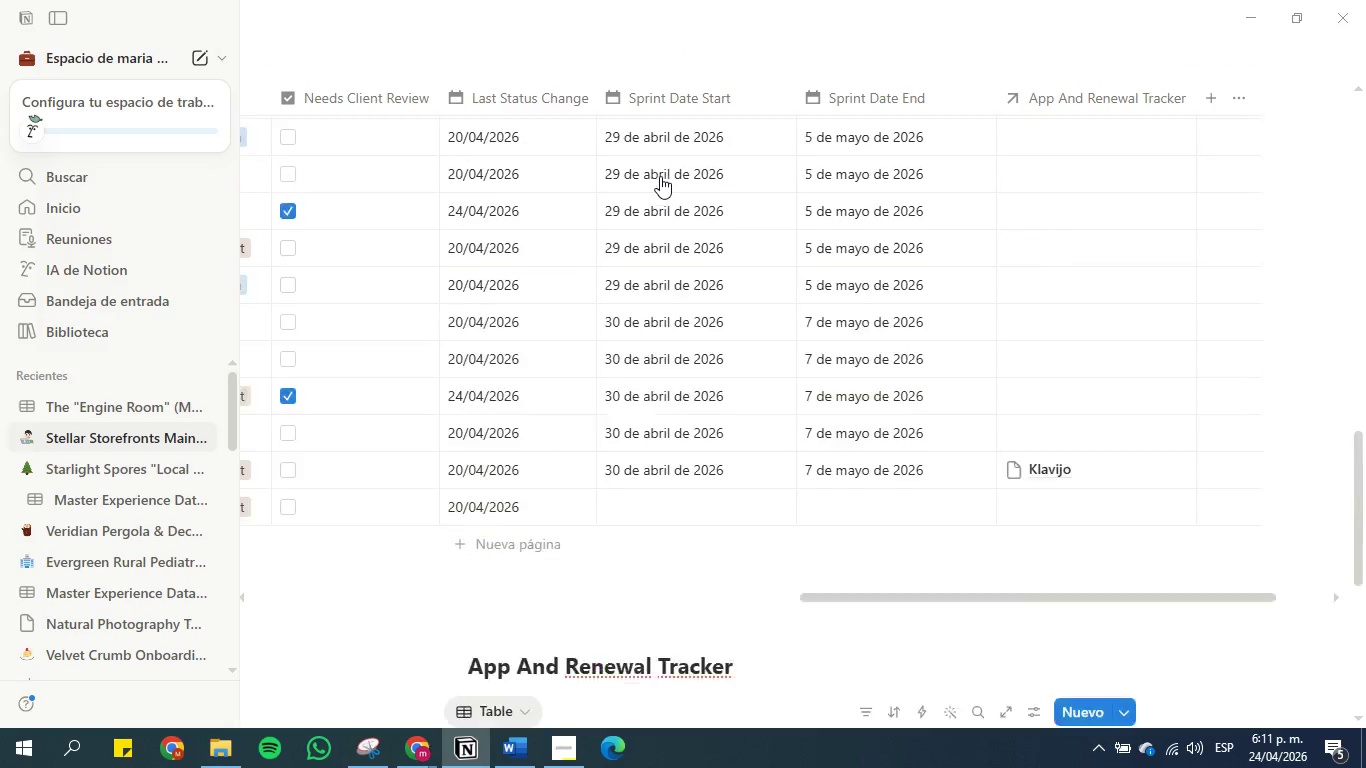 
key(Control+ControlLeft)
 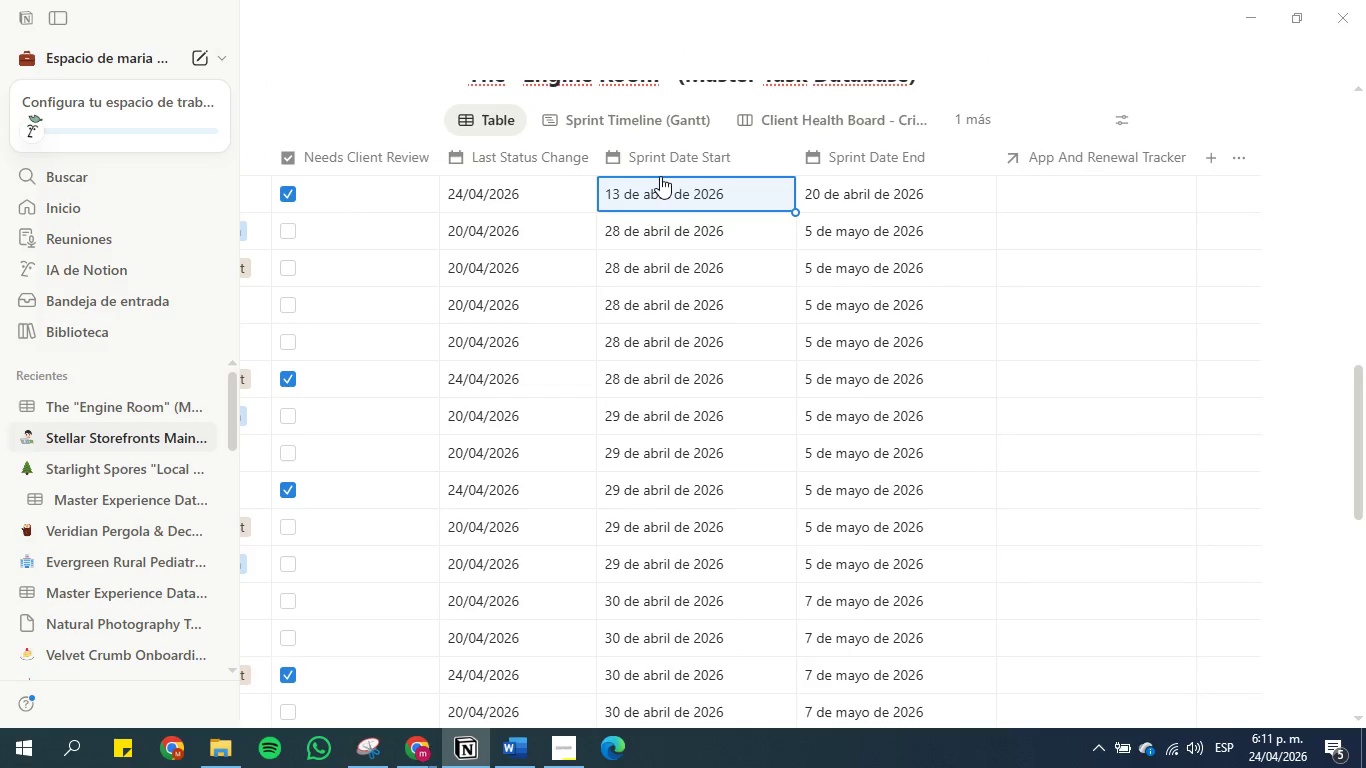 
hold_key(key=ArrowDown, duration=1.08)
 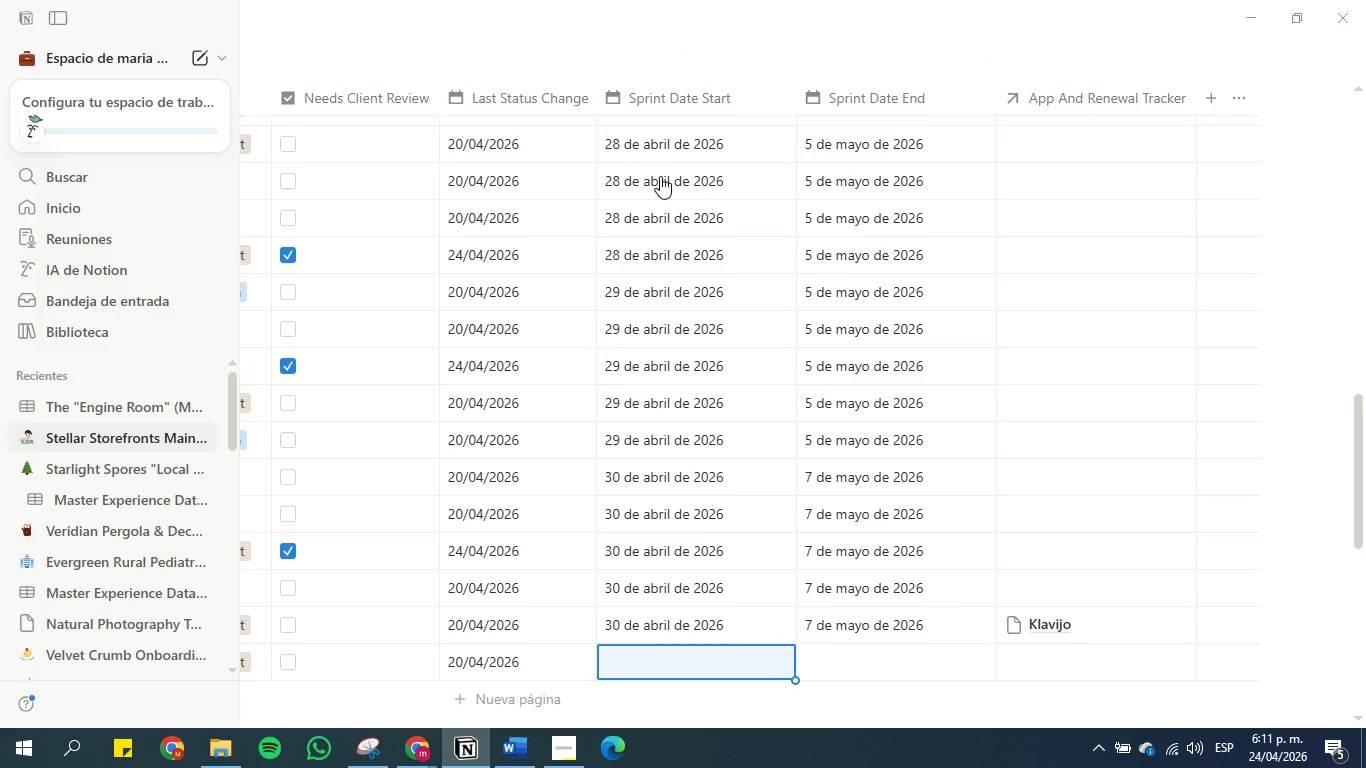 
key(ArrowUp)
 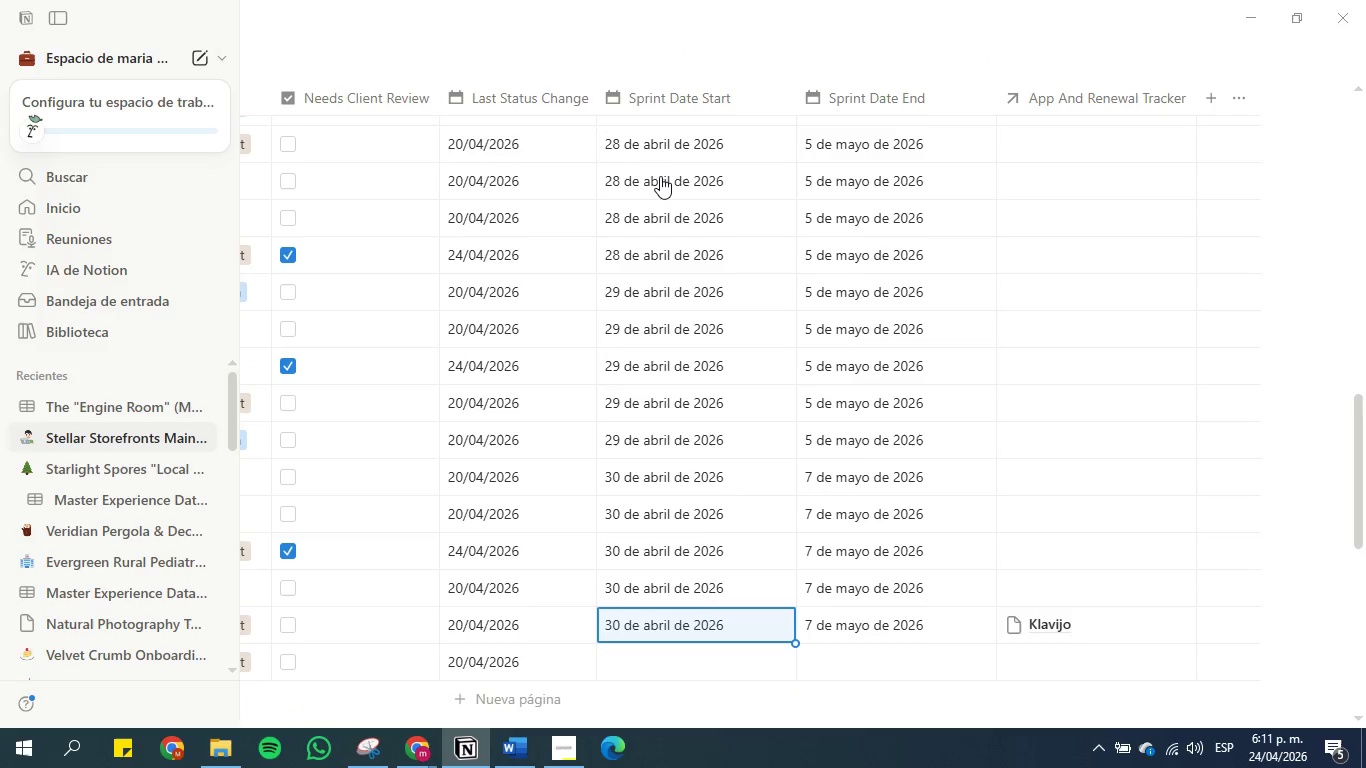 
key(Control+C)
 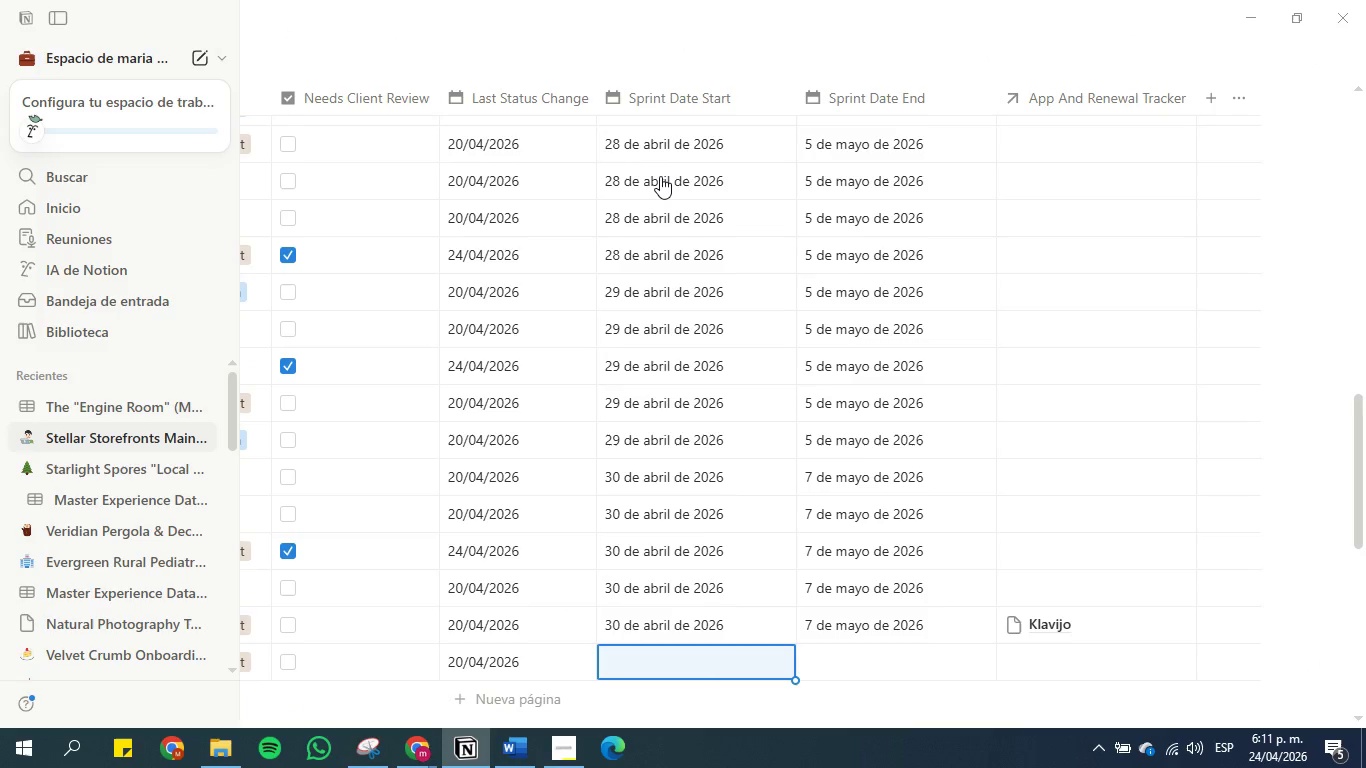 
key(ArrowDown)
 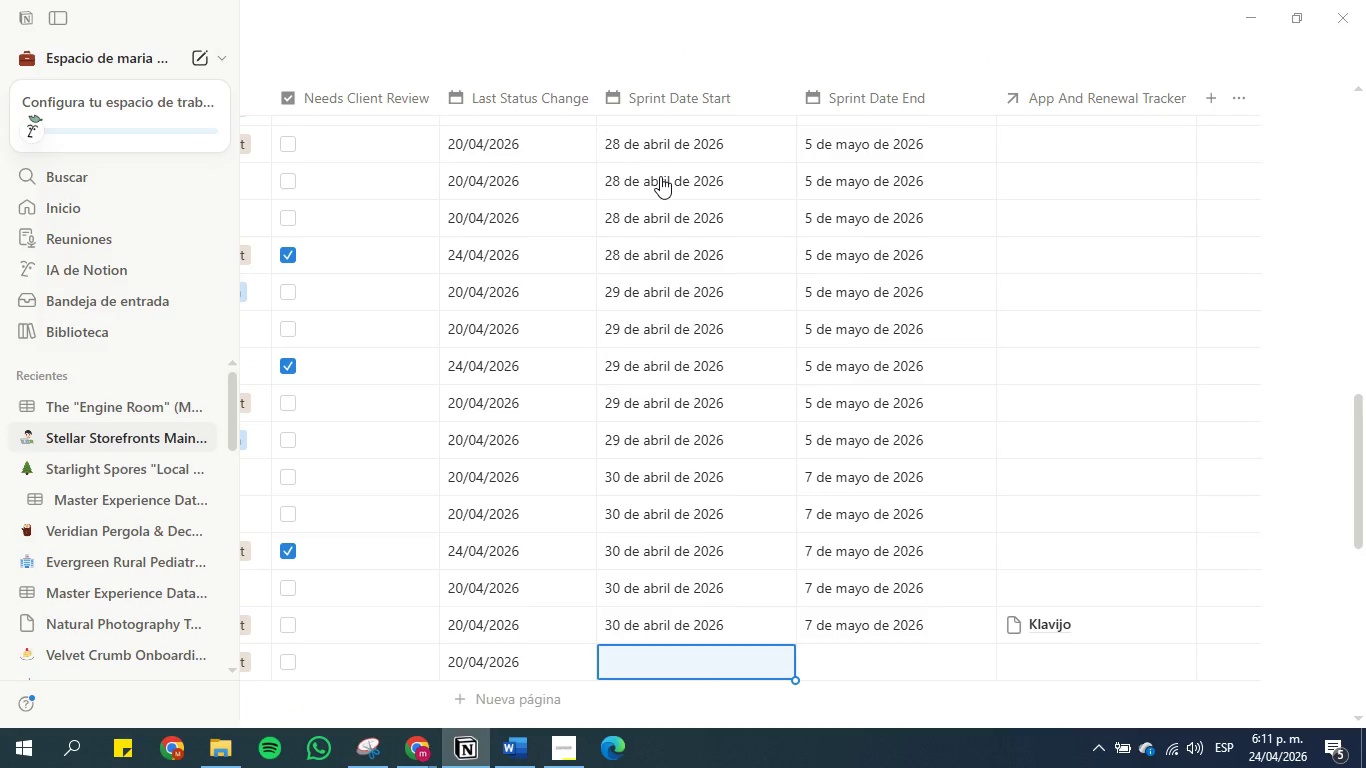 
key(Control+V)
 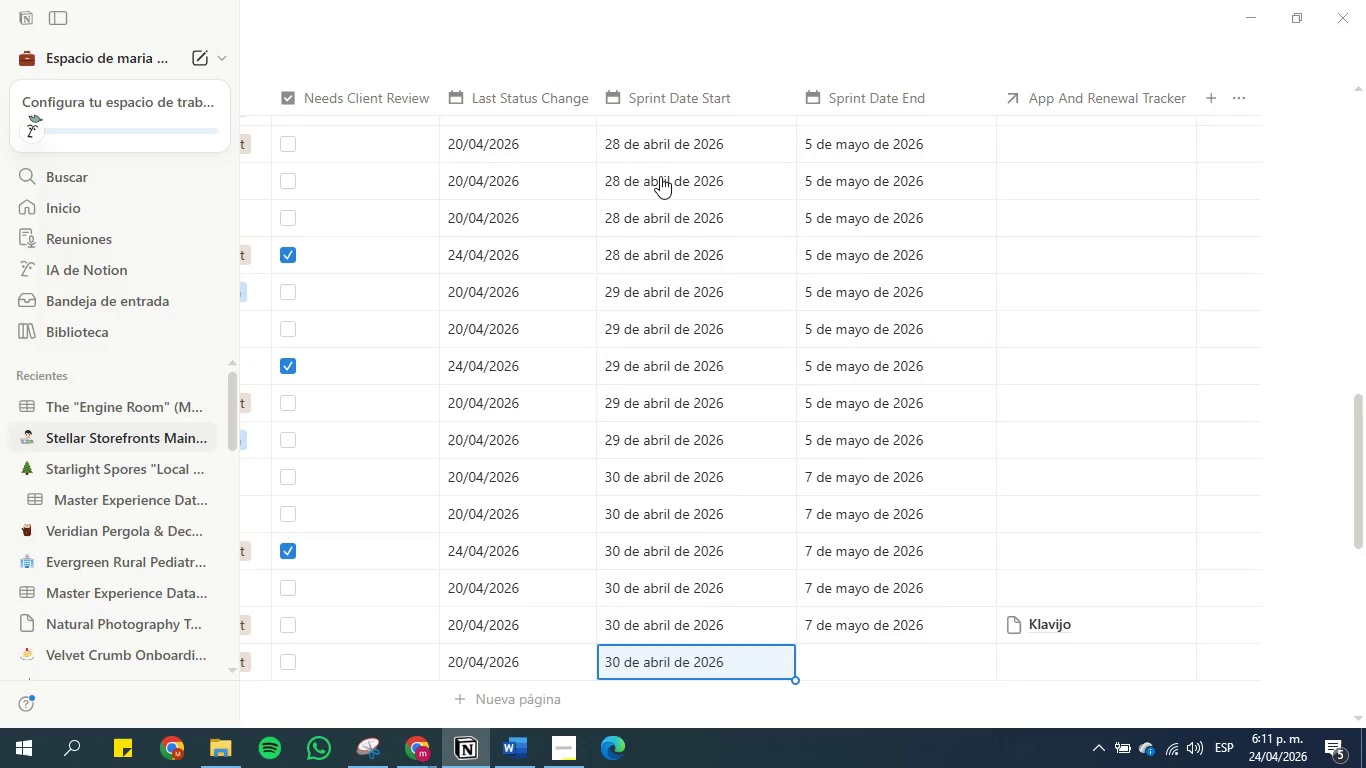 
key(ArrowRight)
 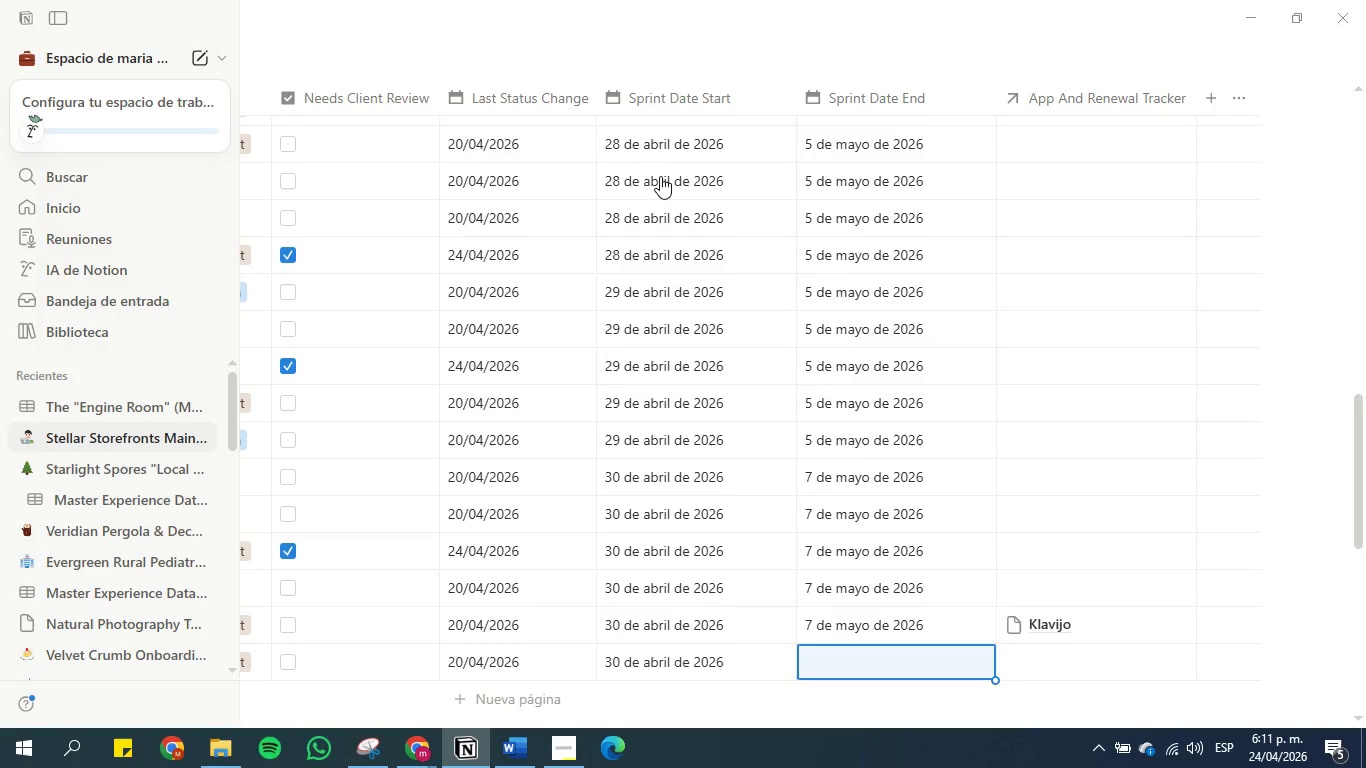 
key(ArrowUp)
 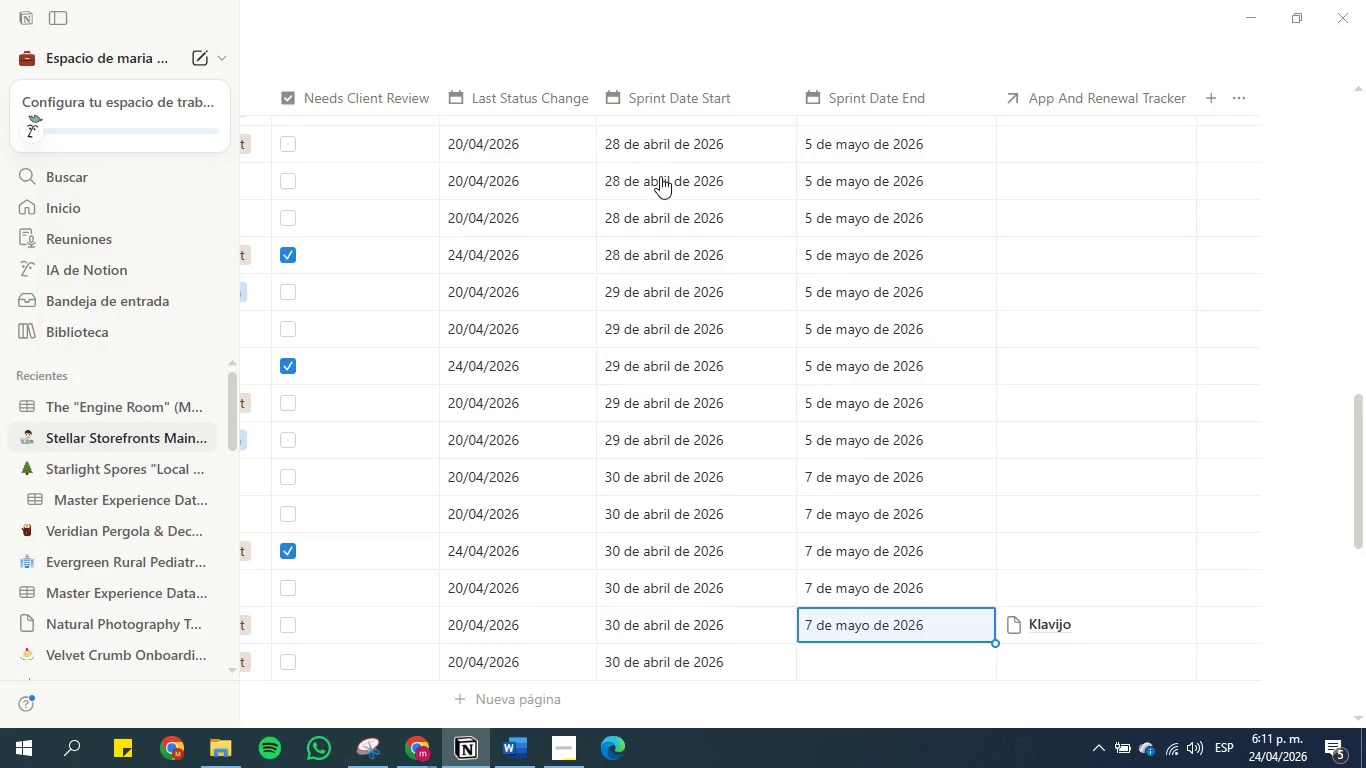 
key(Control+C)
 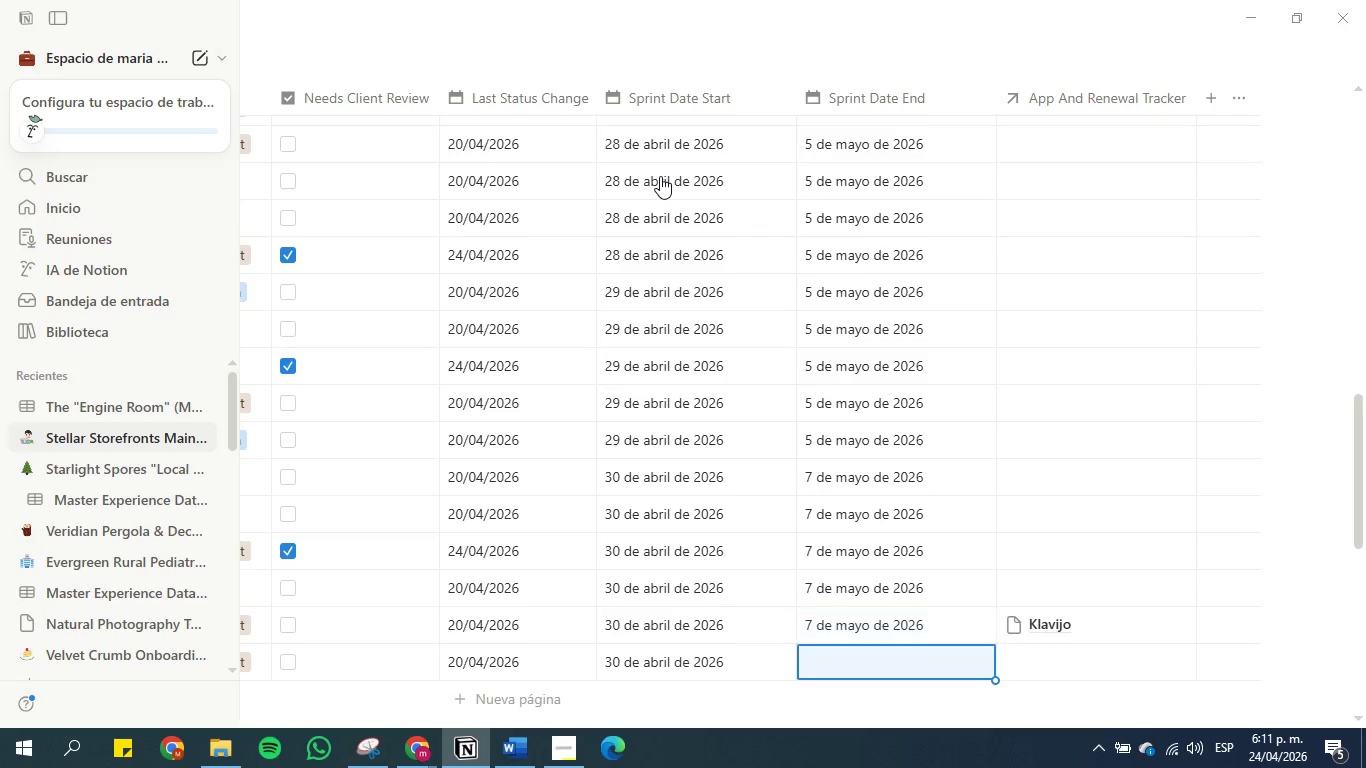 
key(ArrowDown)
 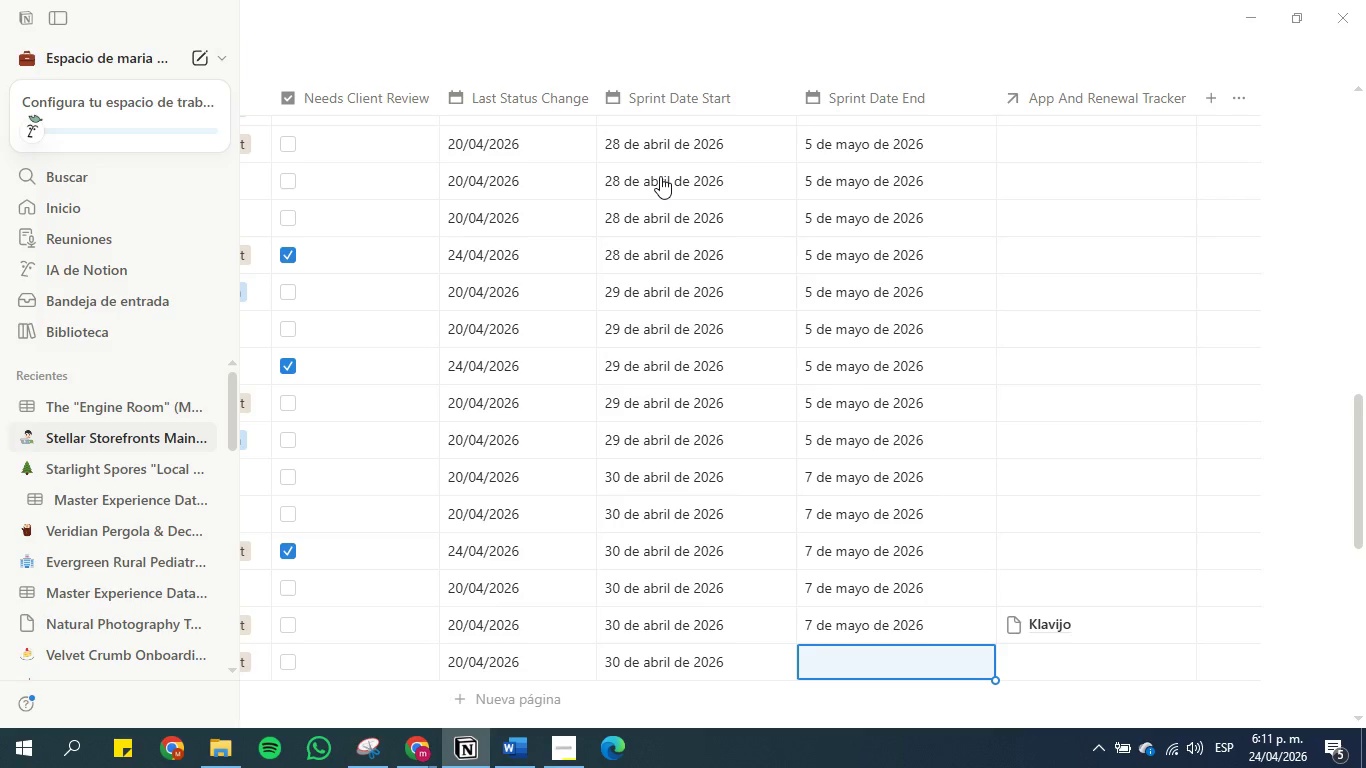 
key(Control+V)
 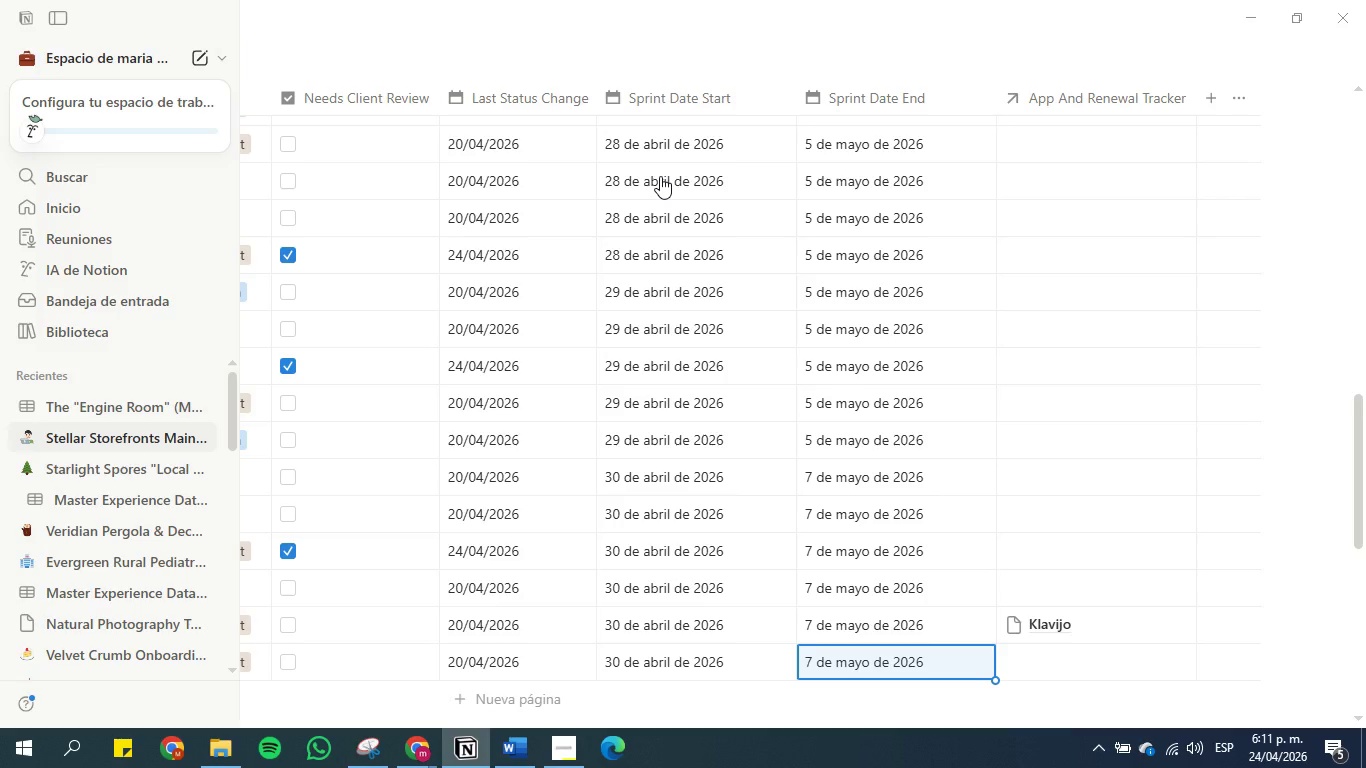 
key(ArrowDown)
 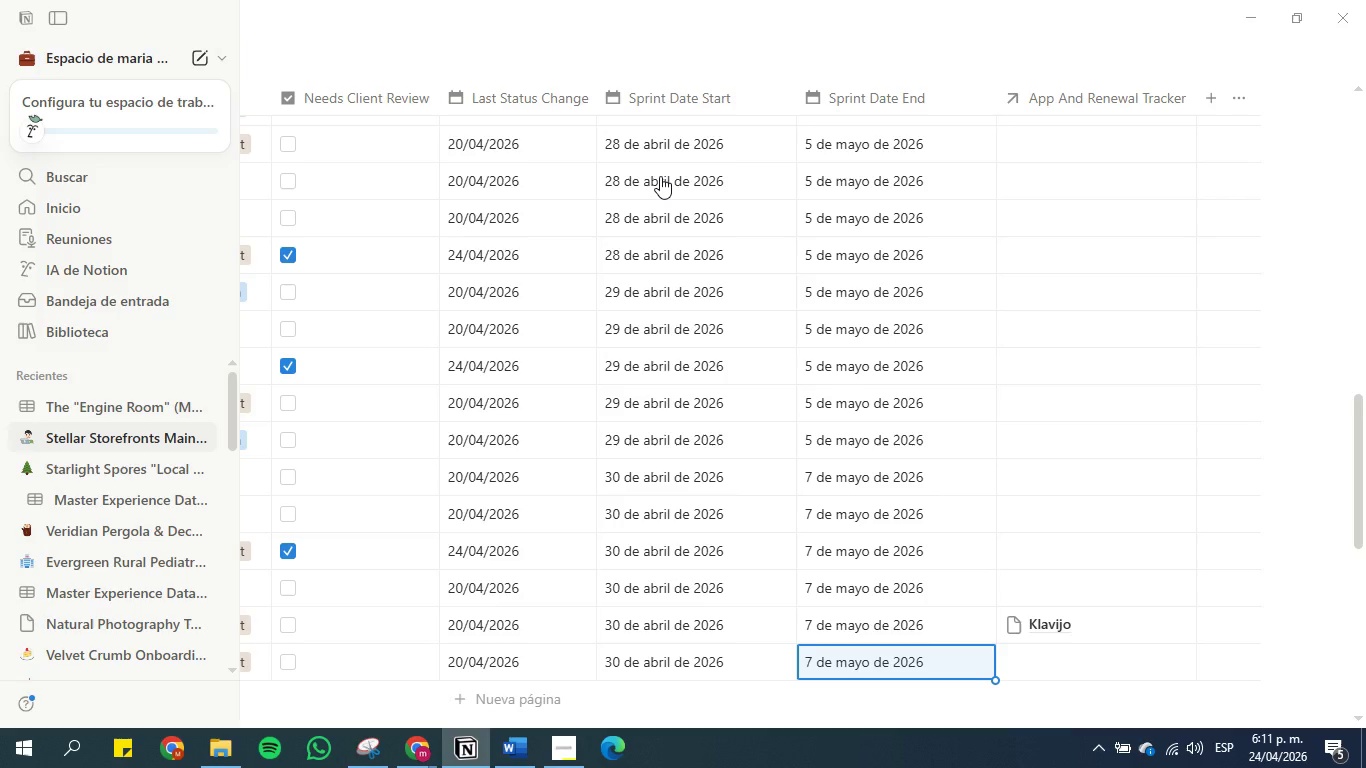 
key(ArrowDown)
 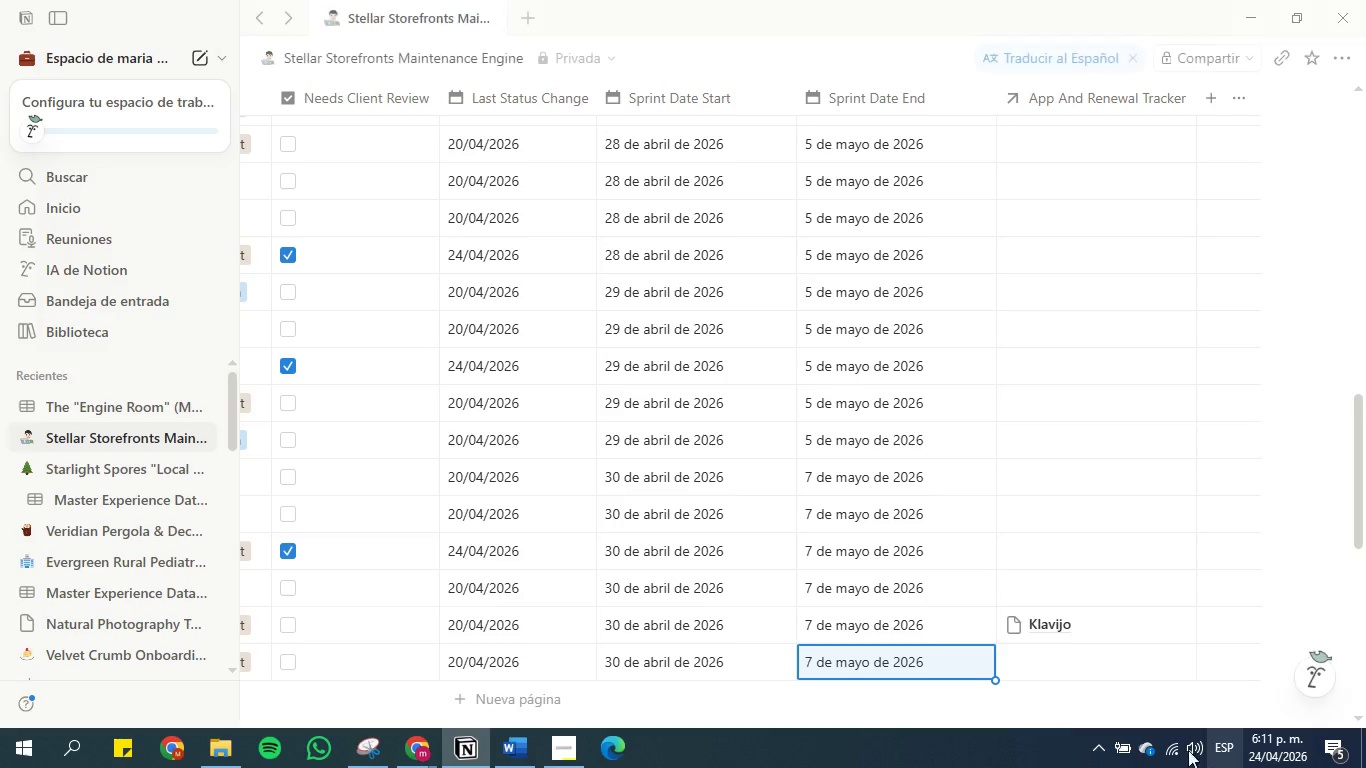 
left_click([1039, 661])
 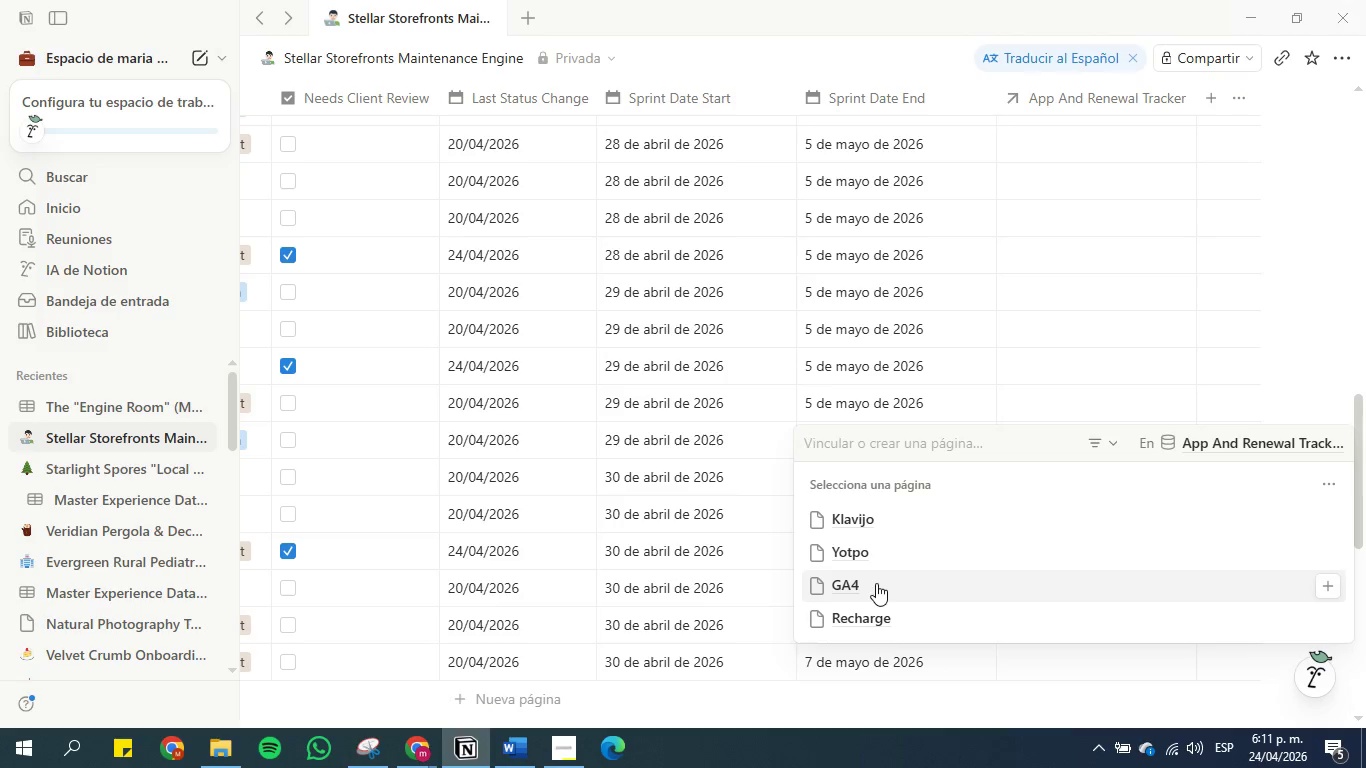 
left_click([876, 583])
 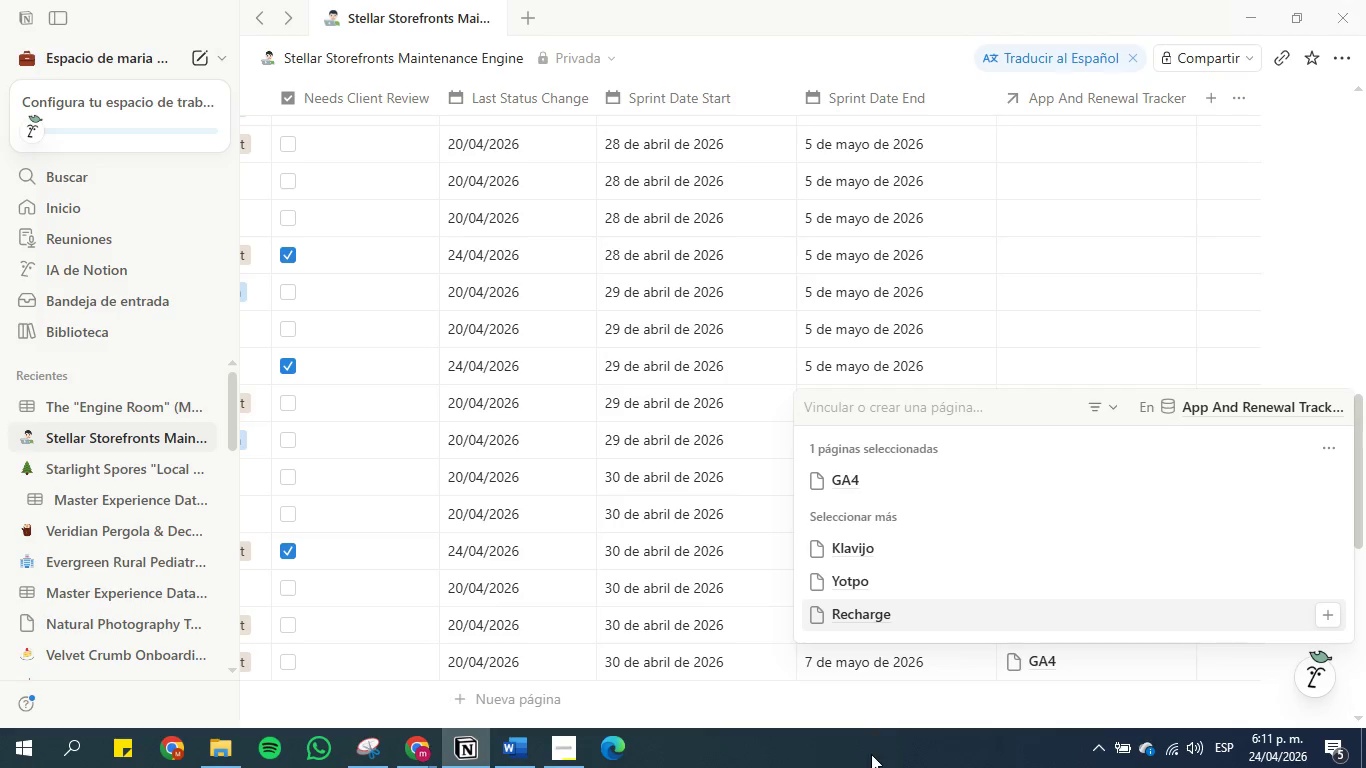 
left_click([871, 754])
 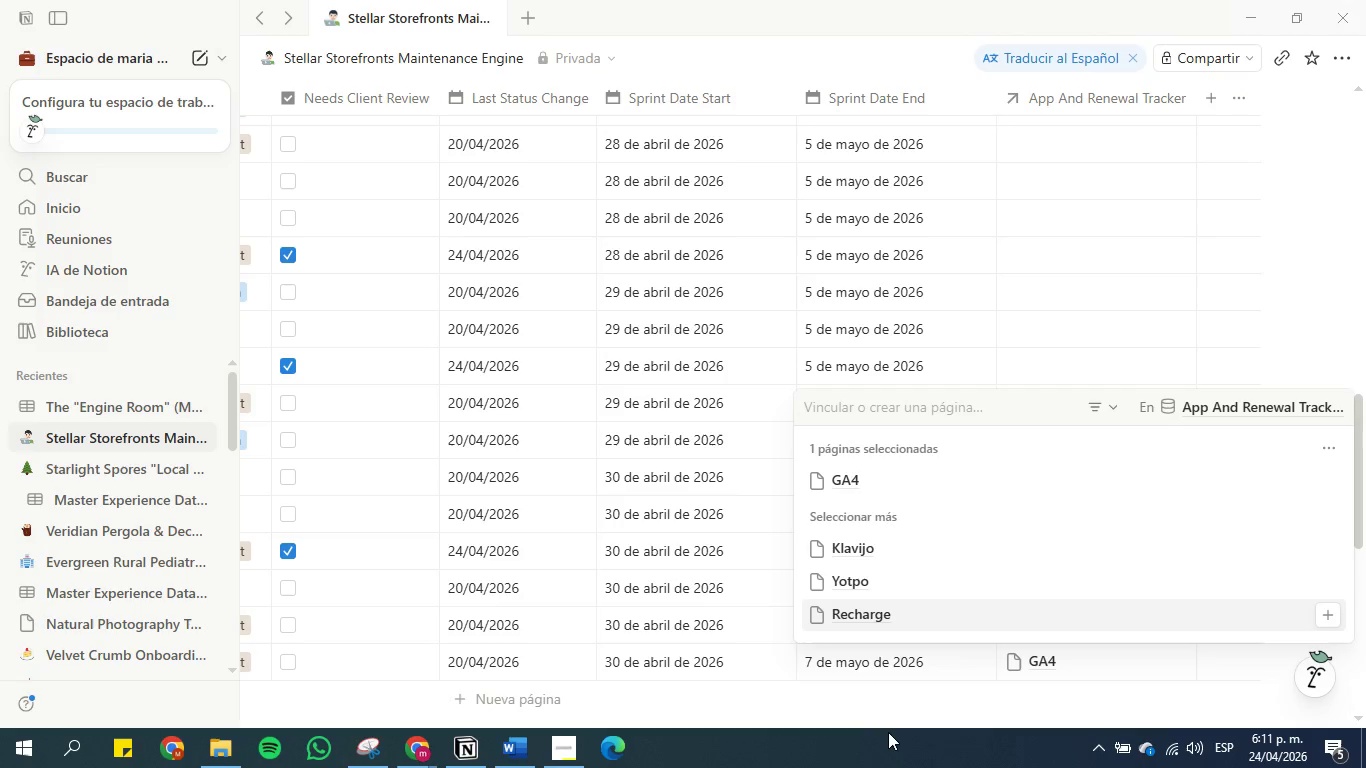 
left_click([891, 738])
 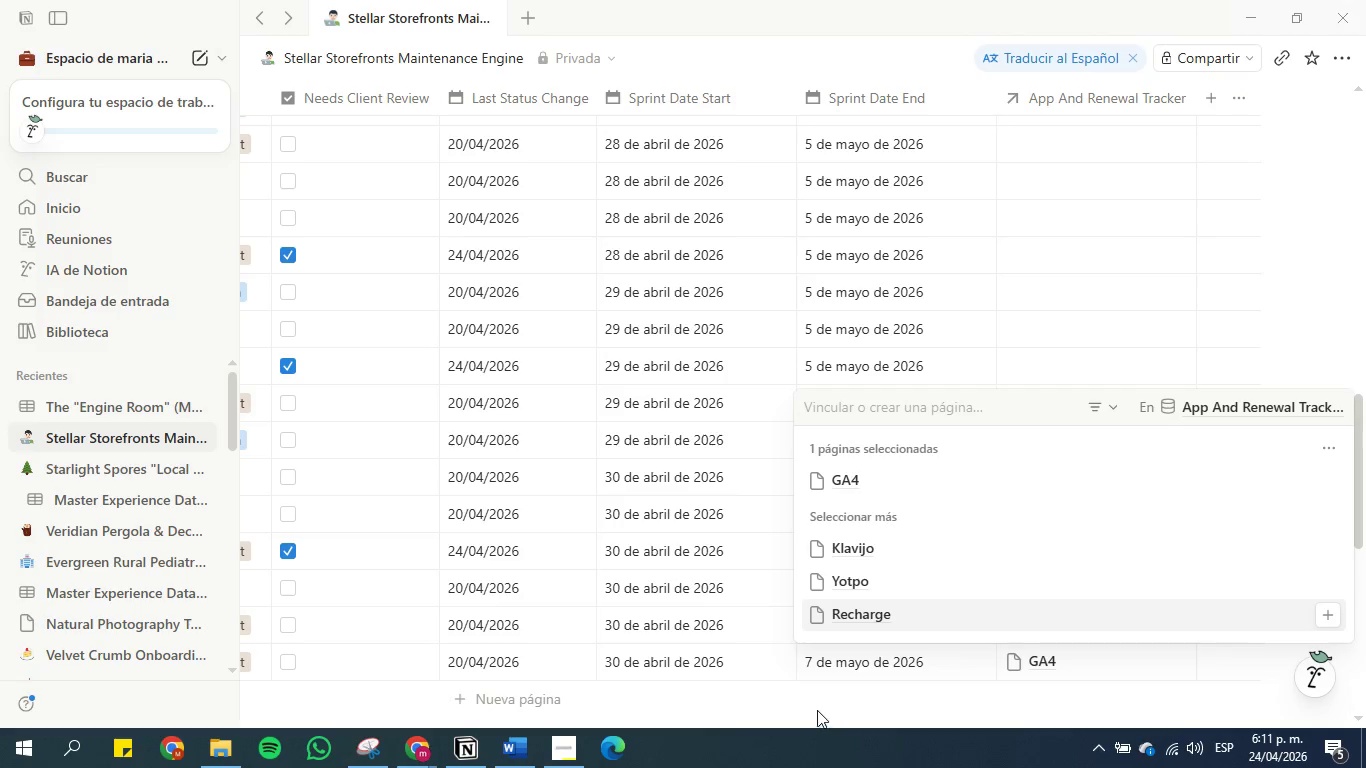 
left_click([811, 702])
 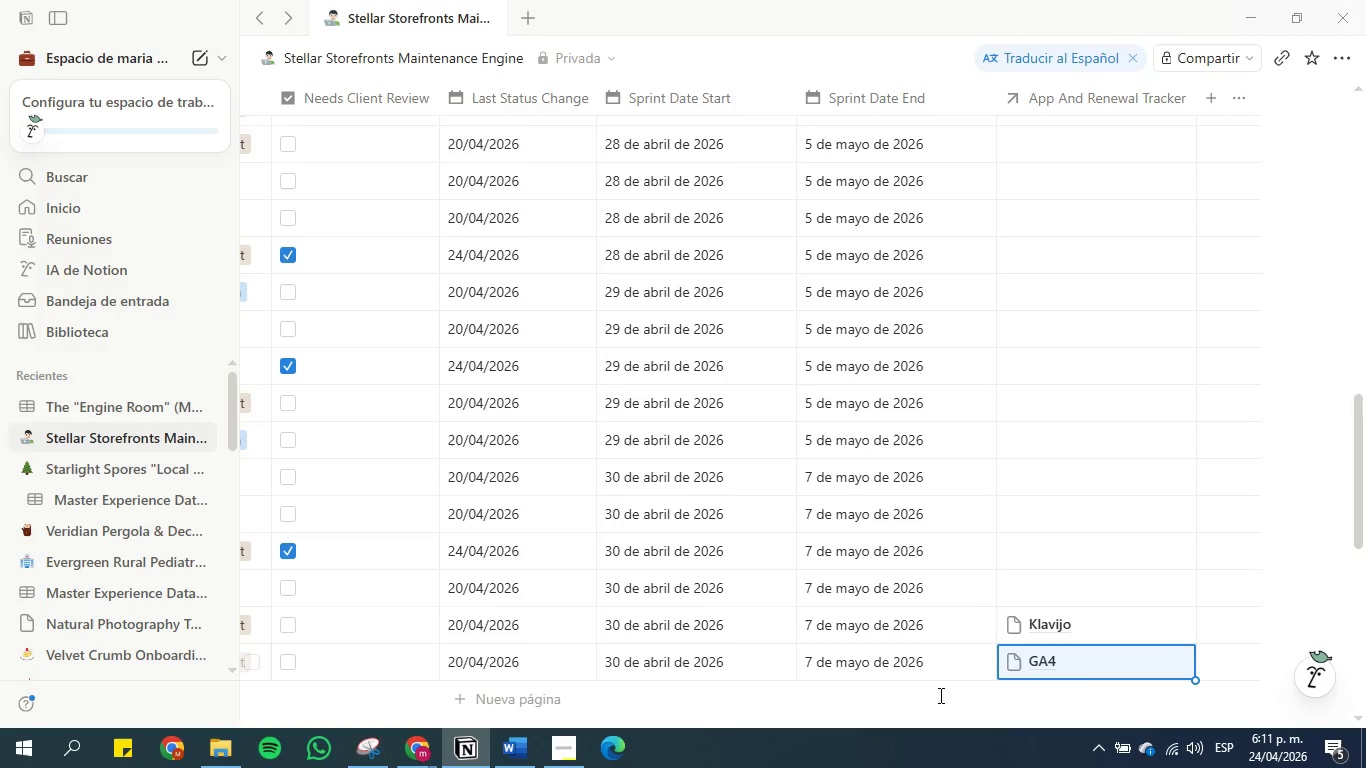 
scroll: coordinate [951, 617], scroll_direction: down, amount: 4.0
 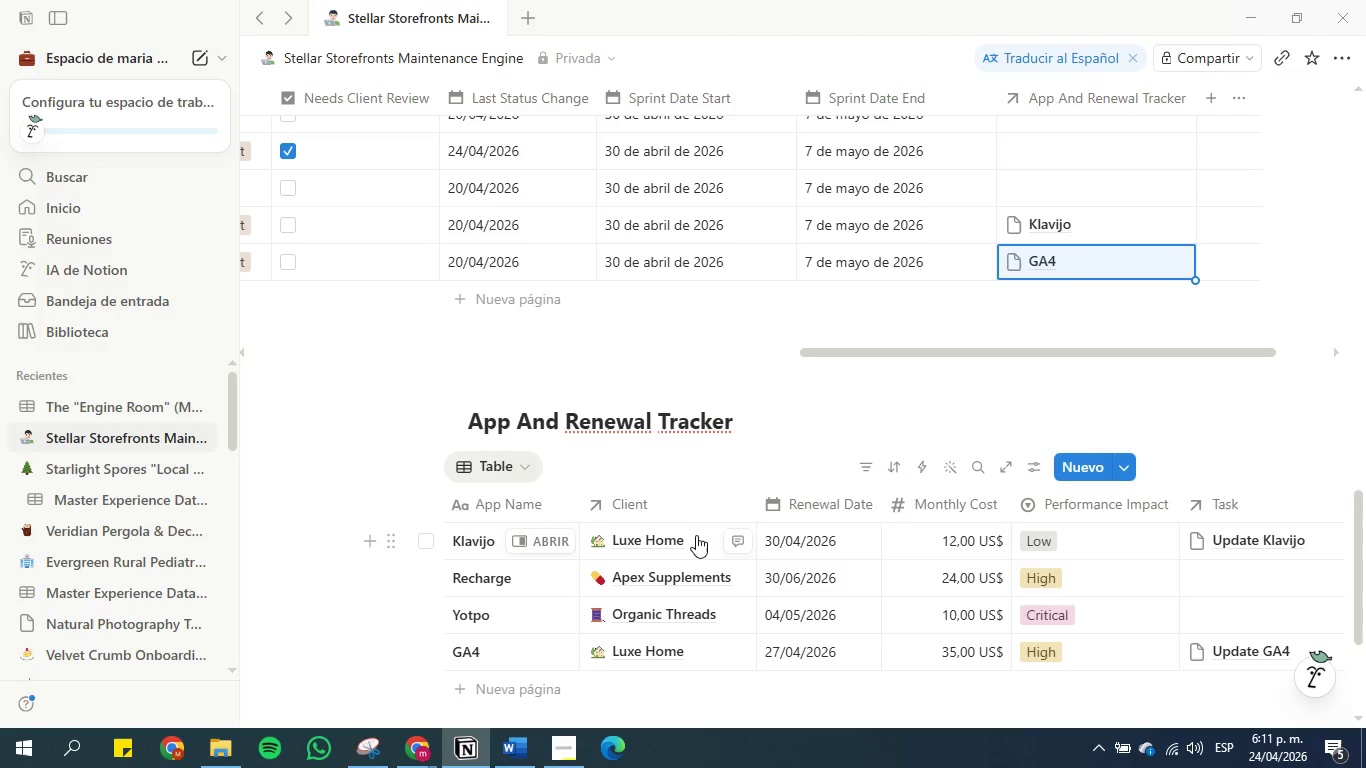 
left_click([695, 541])
 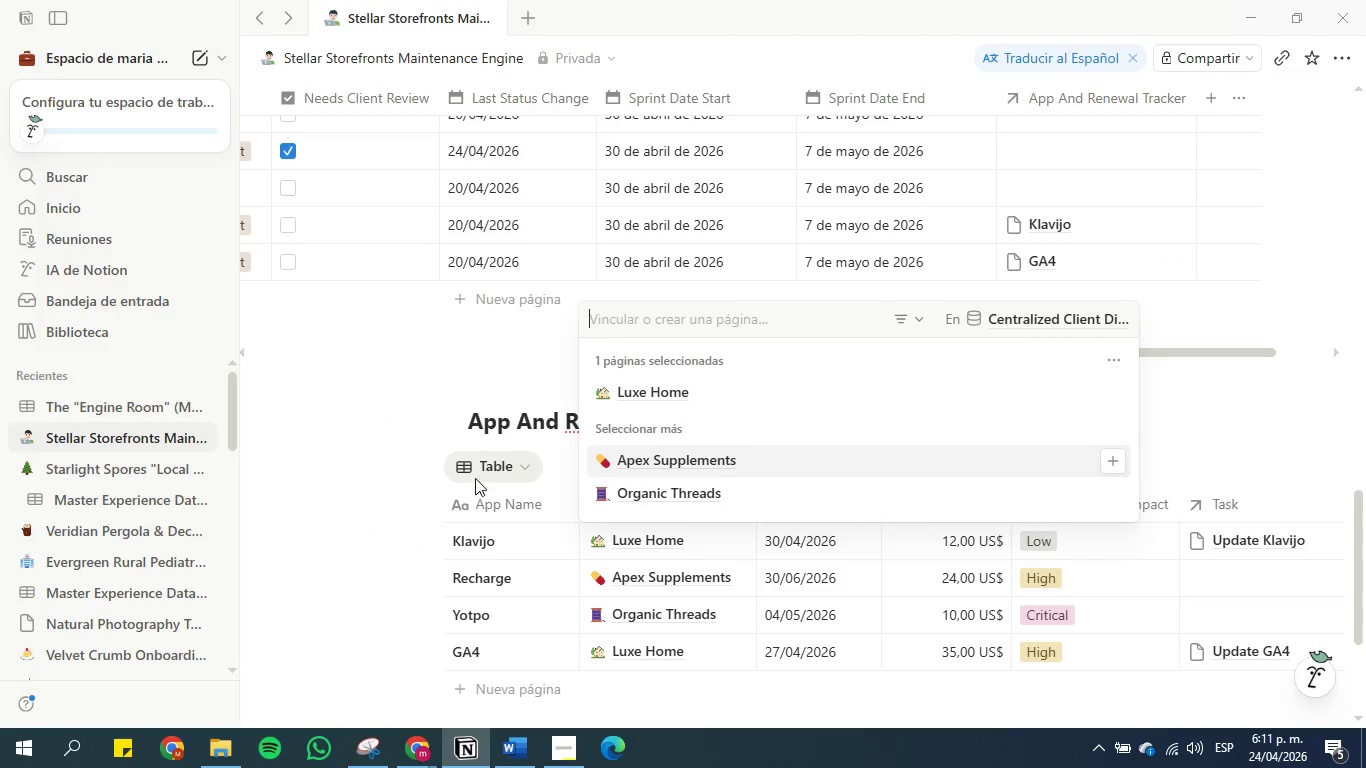 
left_click([357, 558])
 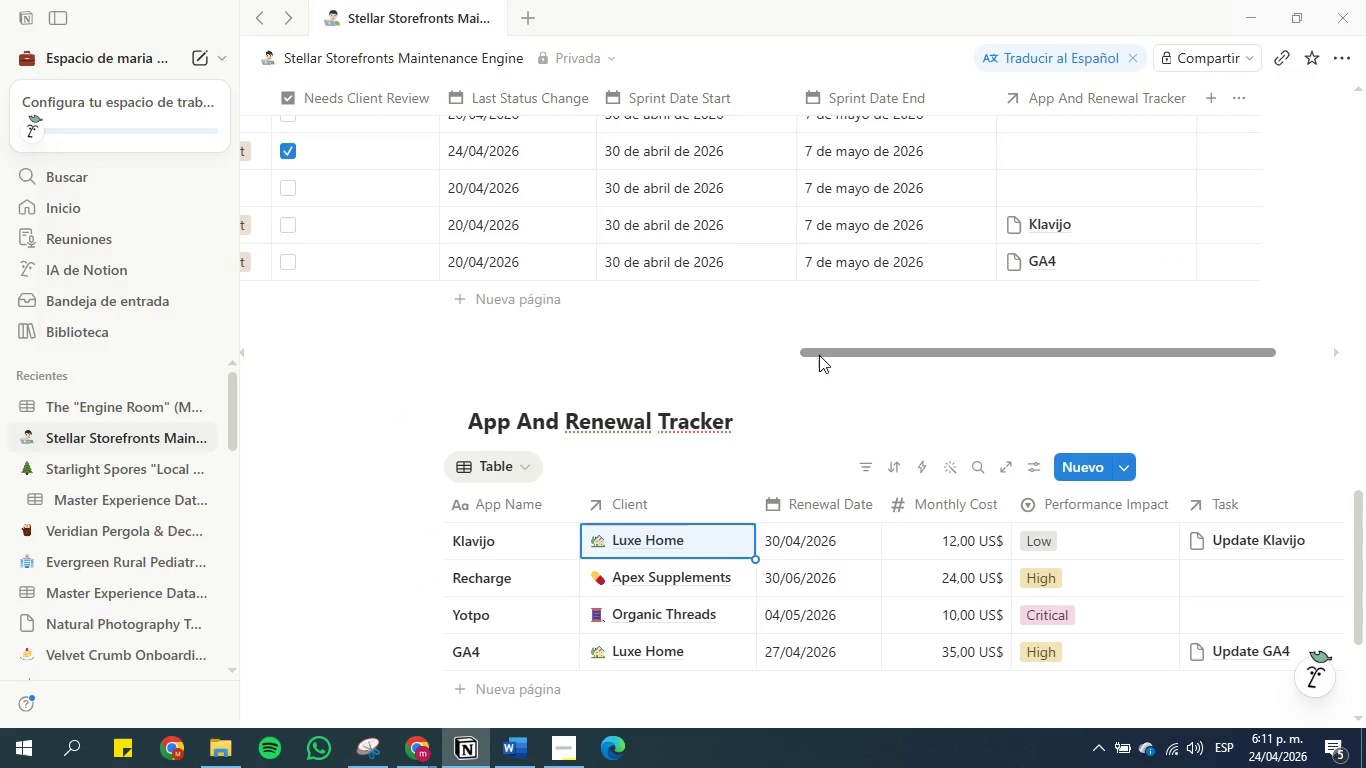 
left_click_drag(start_coordinate=[819, 355], to_coordinate=[367, 334])
 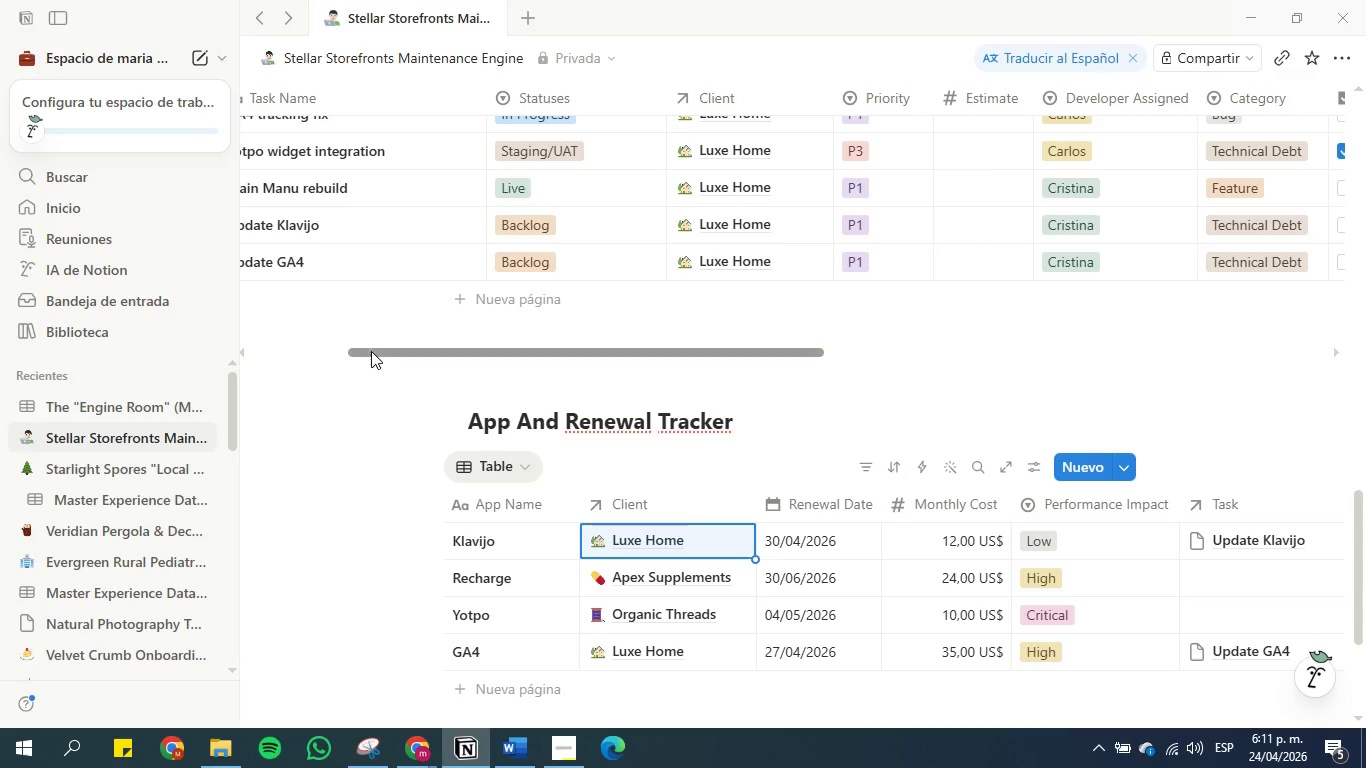 
left_click_drag(start_coordinate=[374, 351], to_coordinate=[254, 330])
 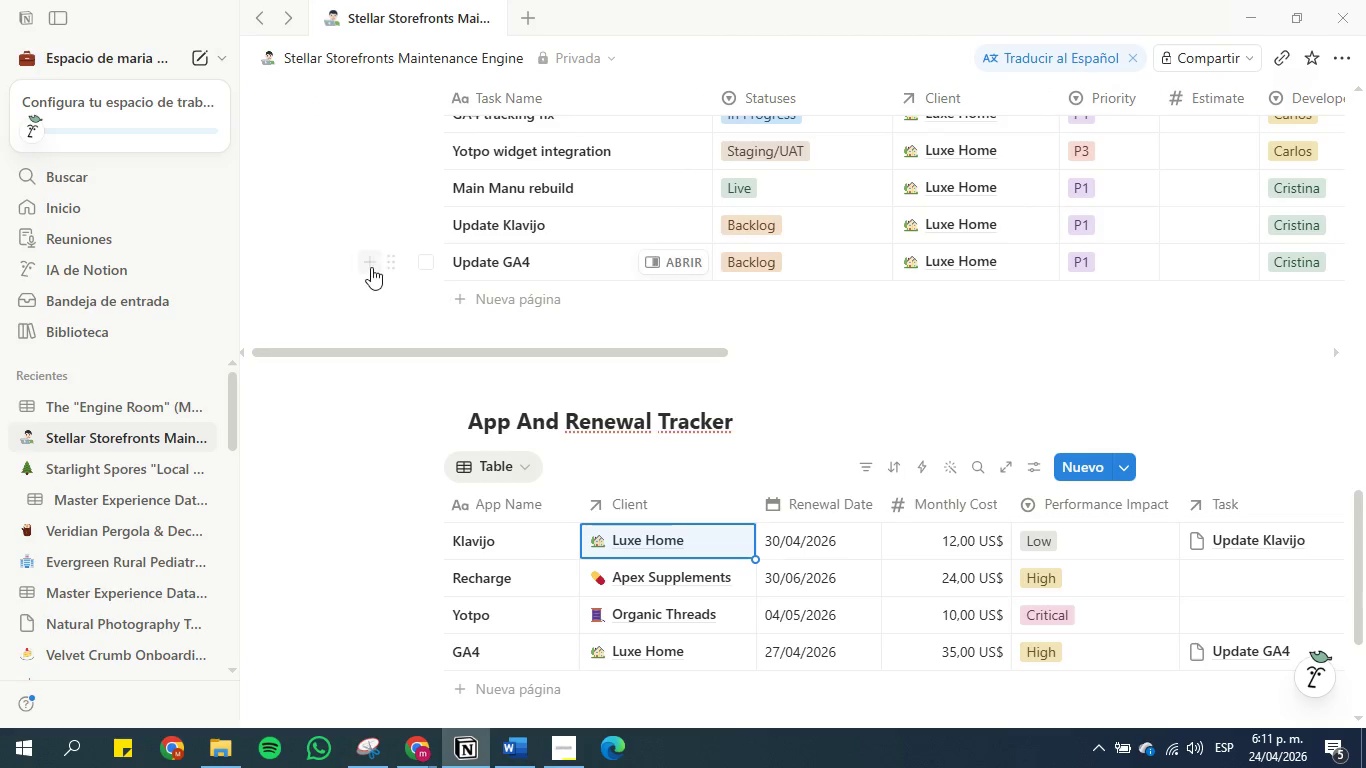 
scroll: coordinate [371, 267], scroll_direction: none, amount: 0.0
 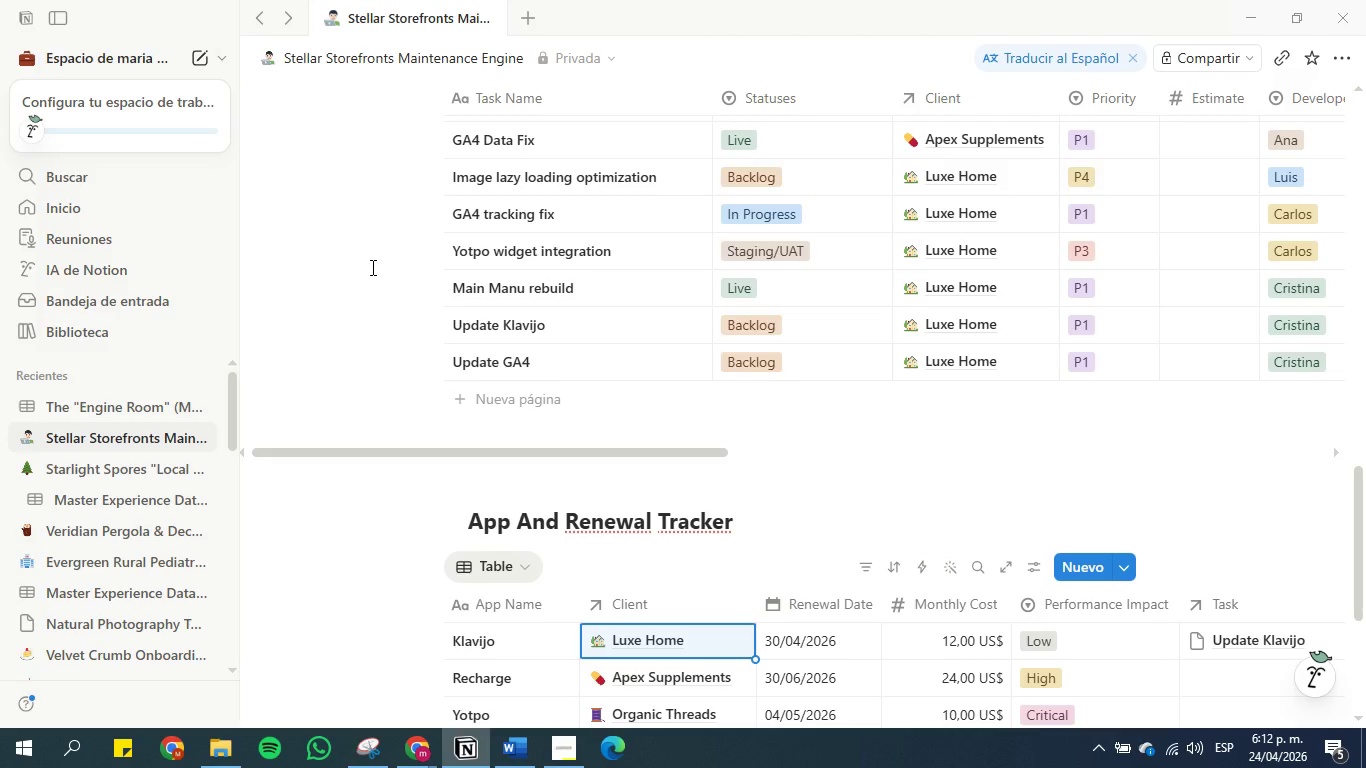 
scroll: coordinate [371, 267], scroll_direction: up, amount: 3.0
 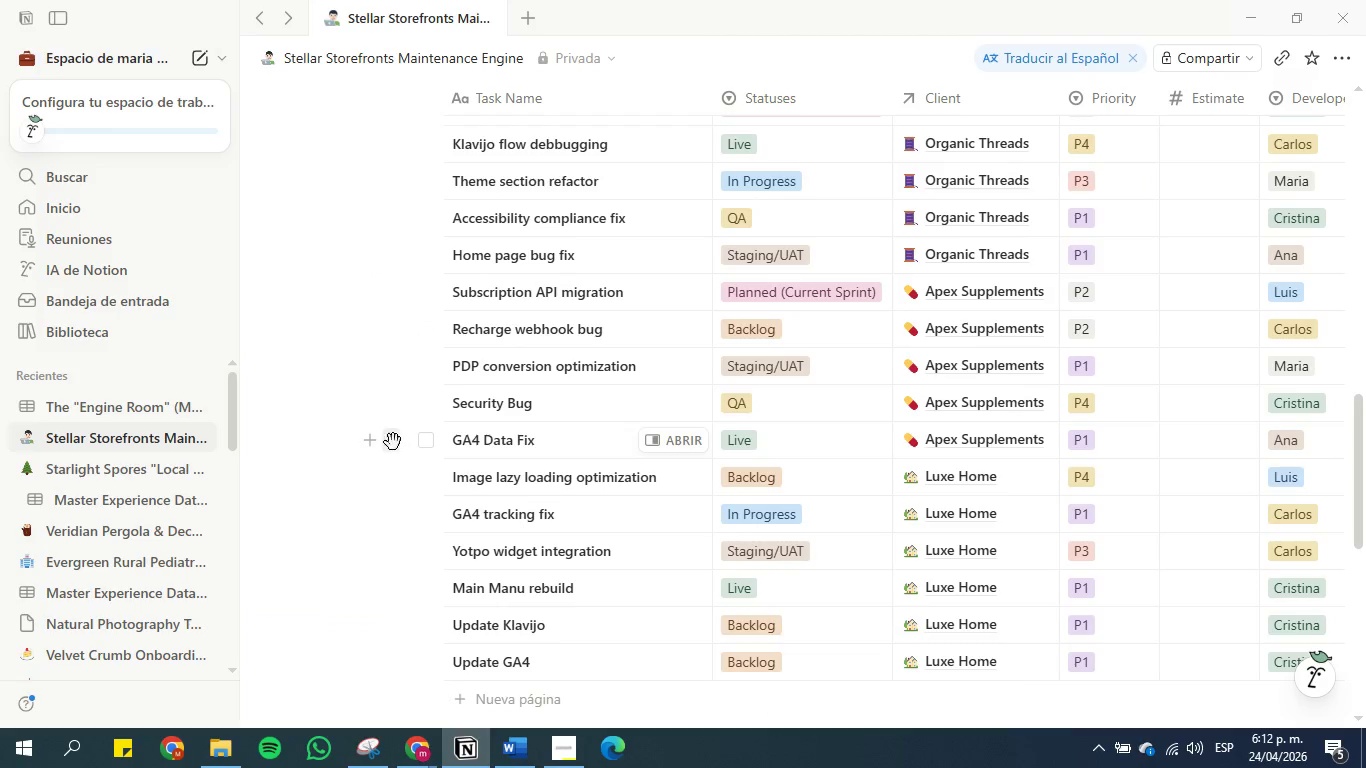 
left_click([373, 444])
 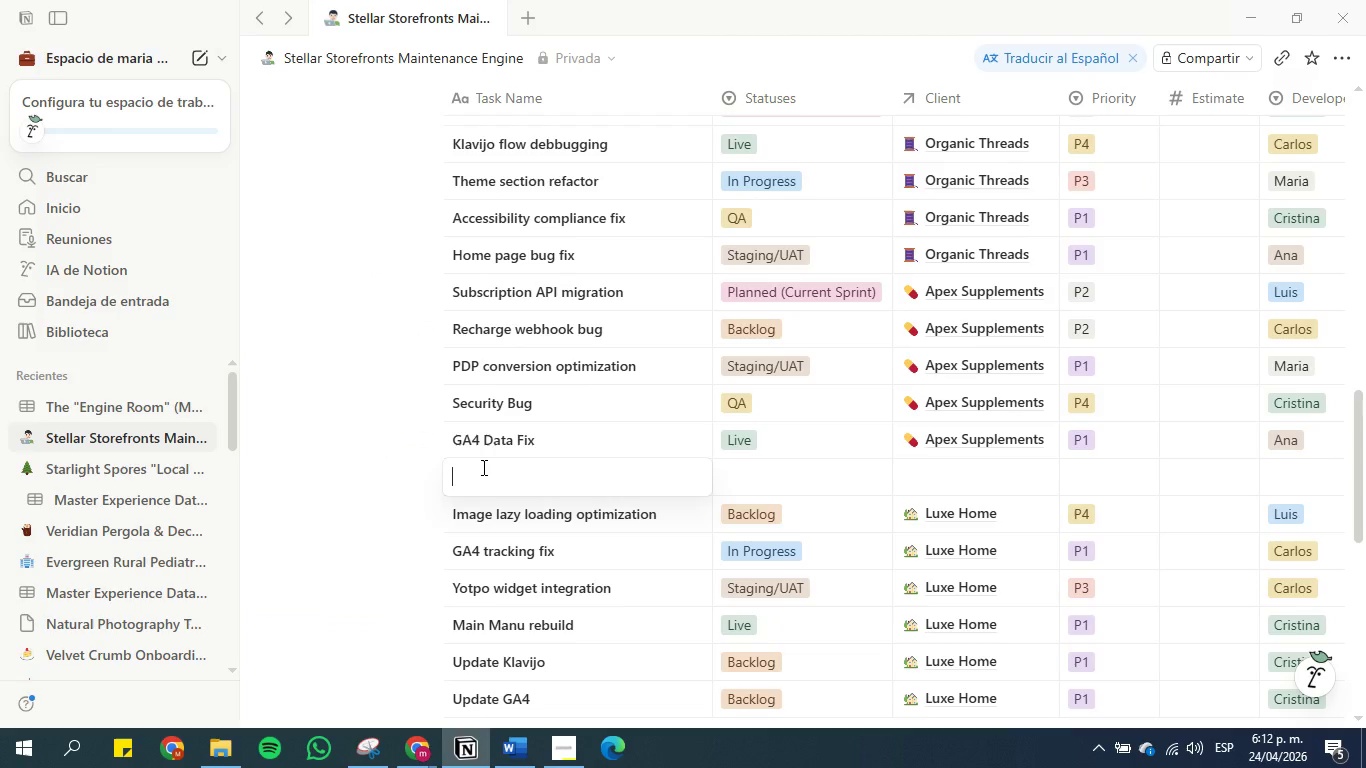 
type(Update Recharfe)
key(Backspace)
key(Backspace)
type(ge)
 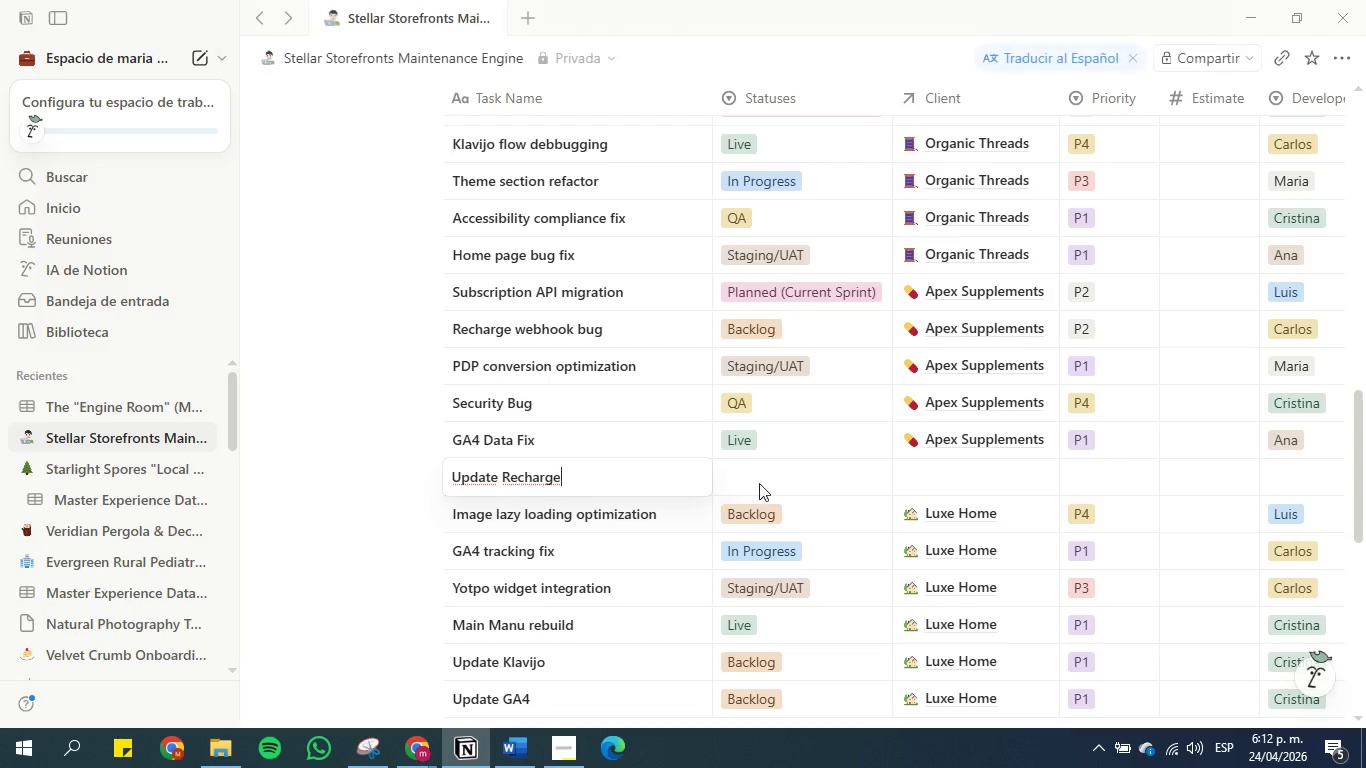 
double_click([760, 479])
 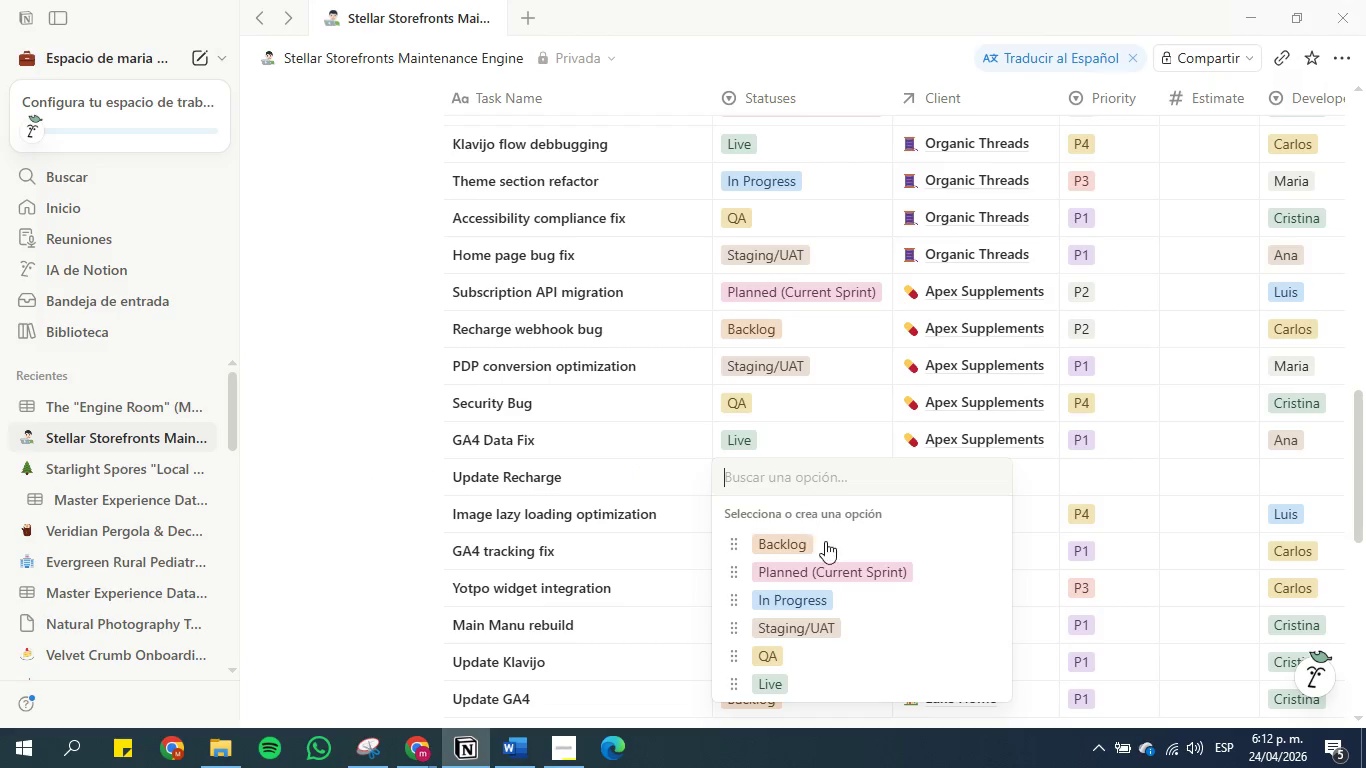 
left_click([826, 543])
 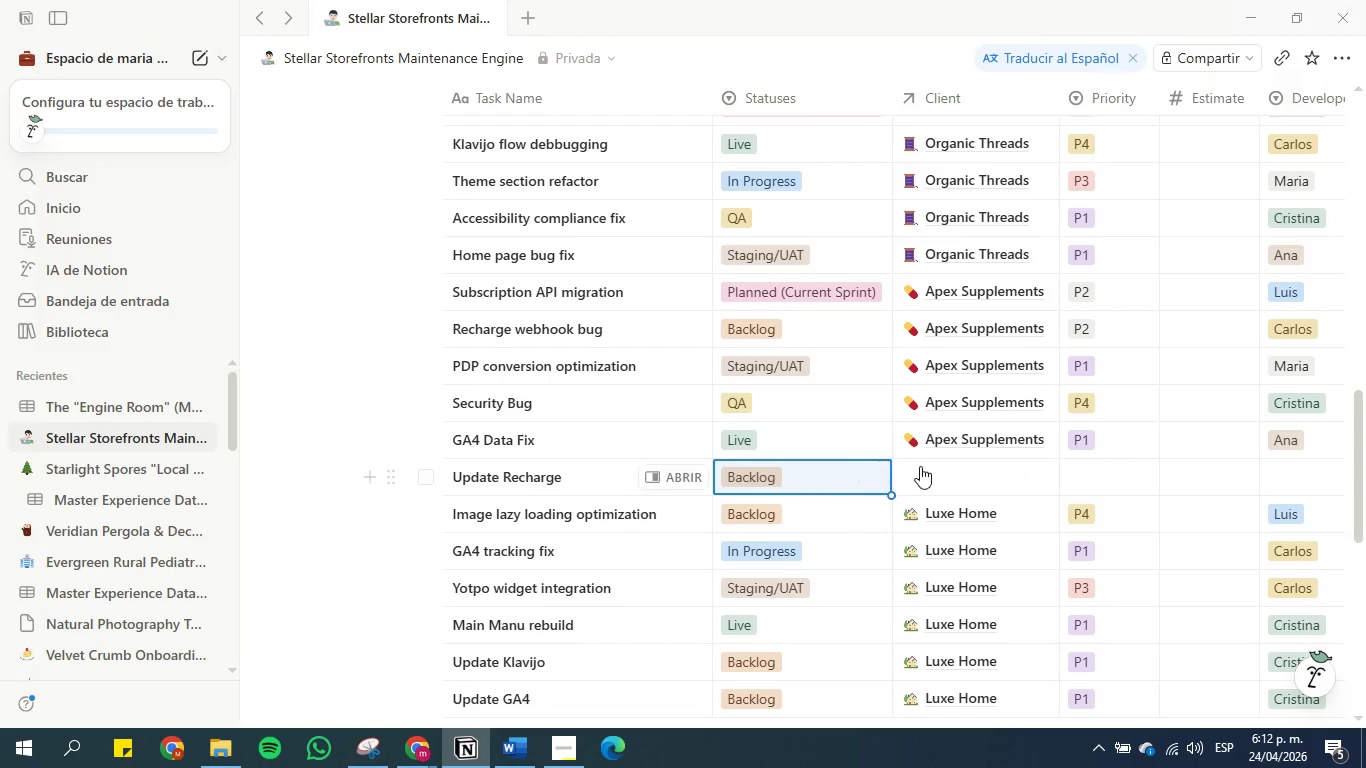 
left_click([931, 461])
 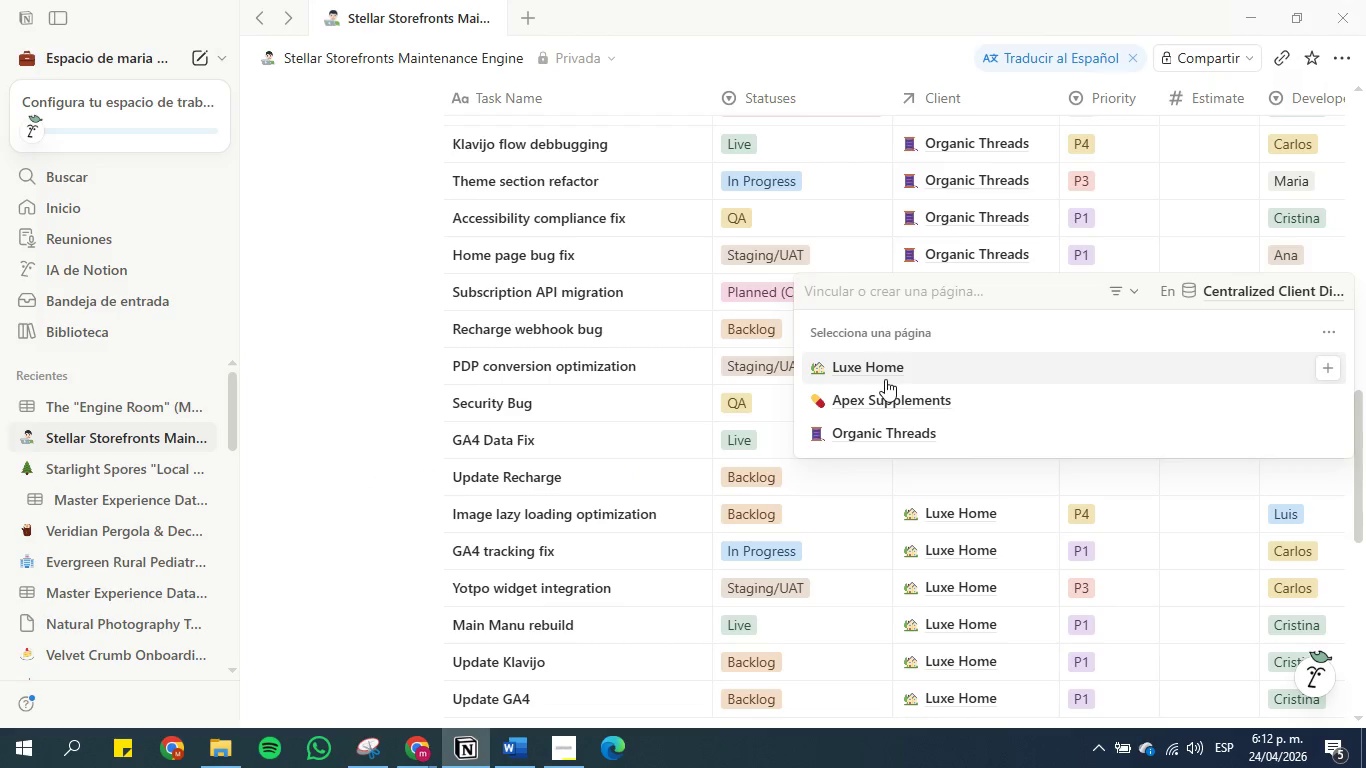 
left_click([878, 398])
 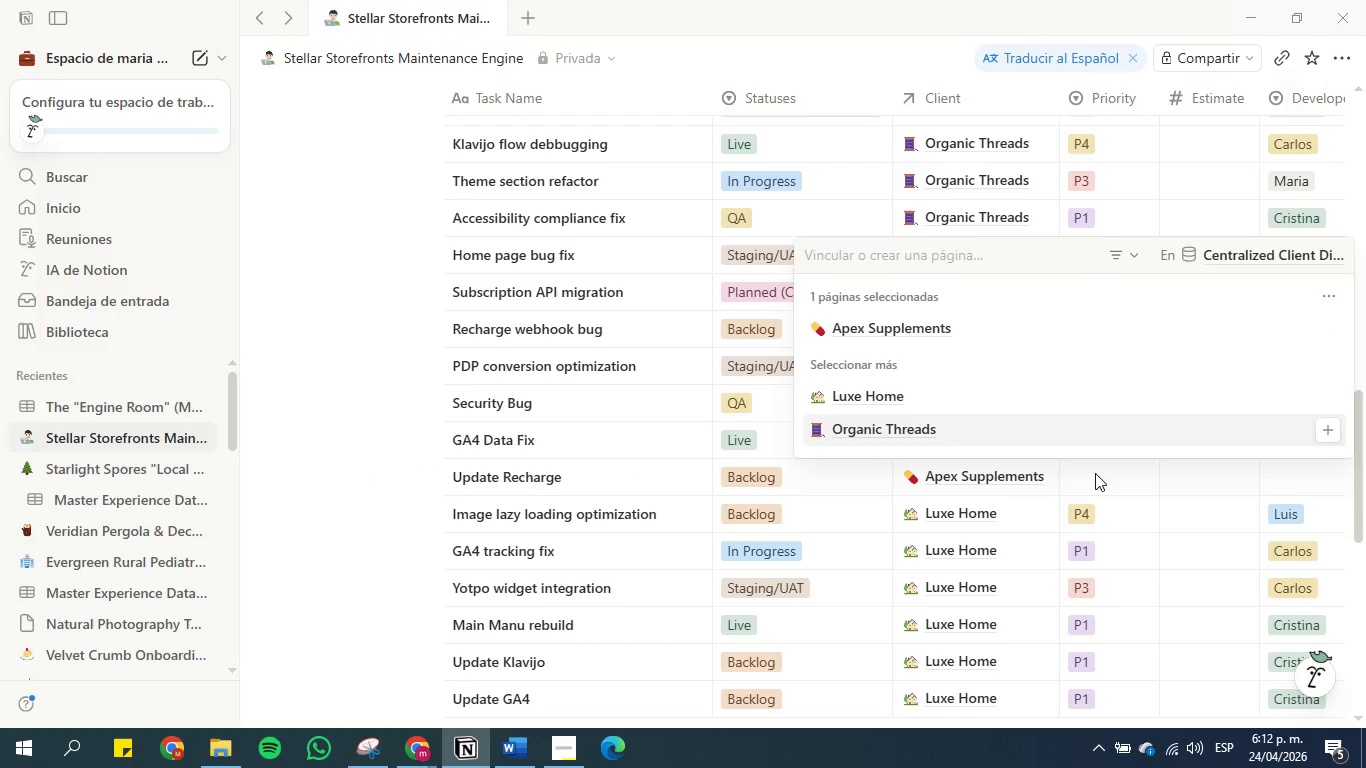 
double_click([1095, 473])
 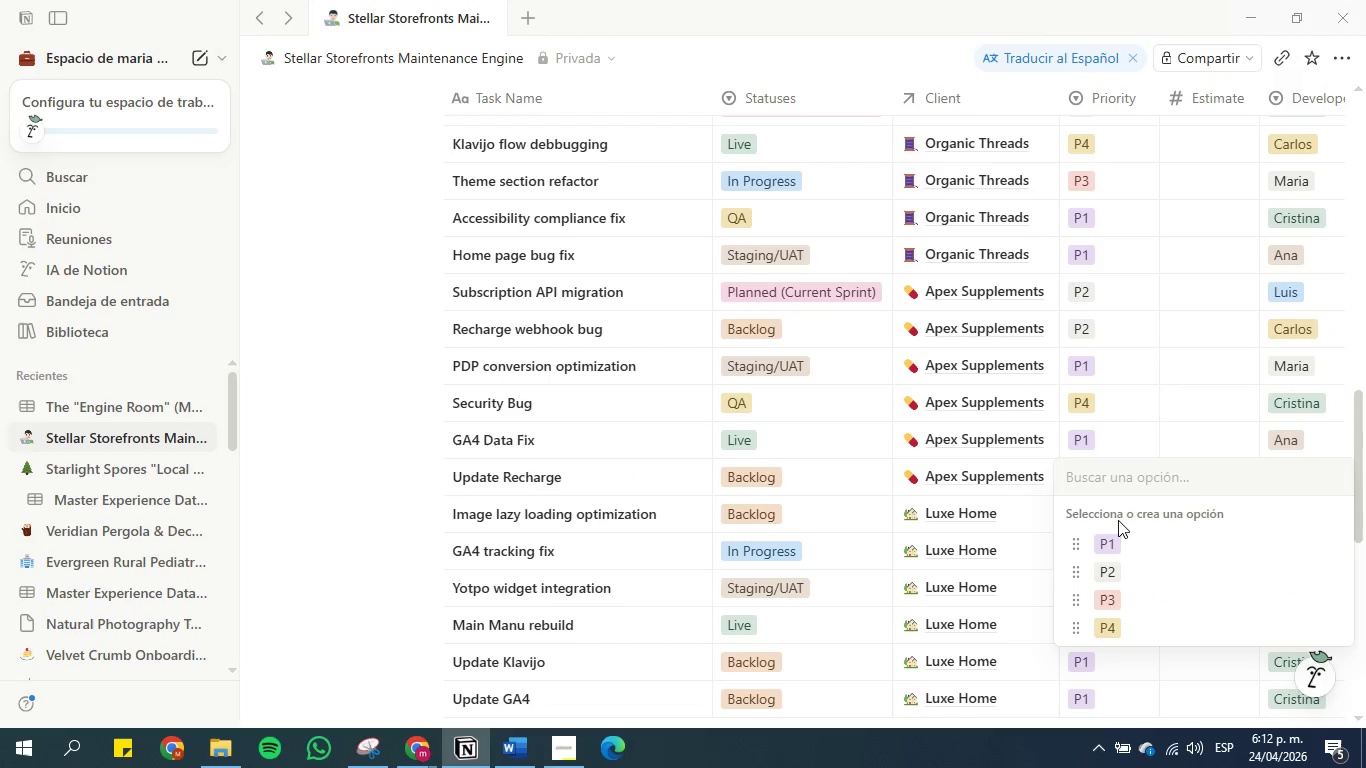 
left_click([1128, 538])
 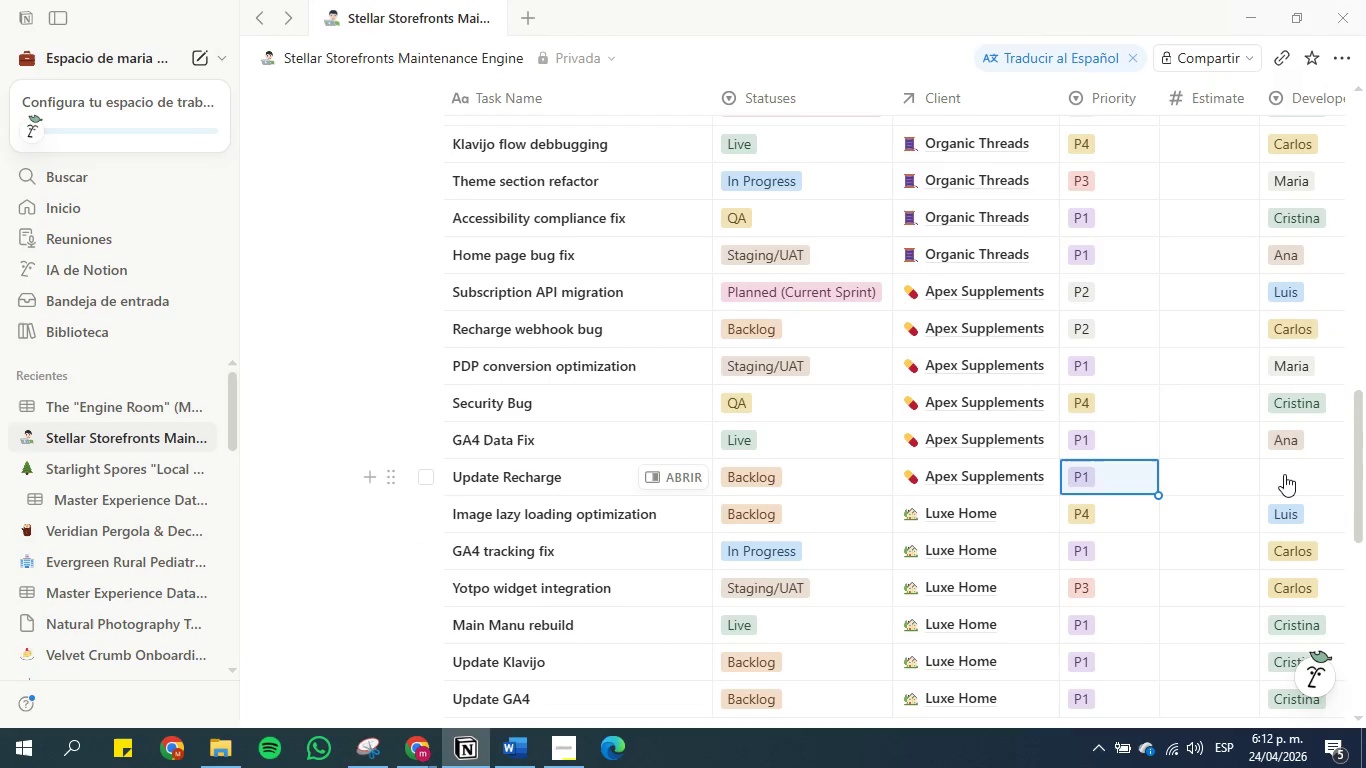 
left_click([1300, 475])
 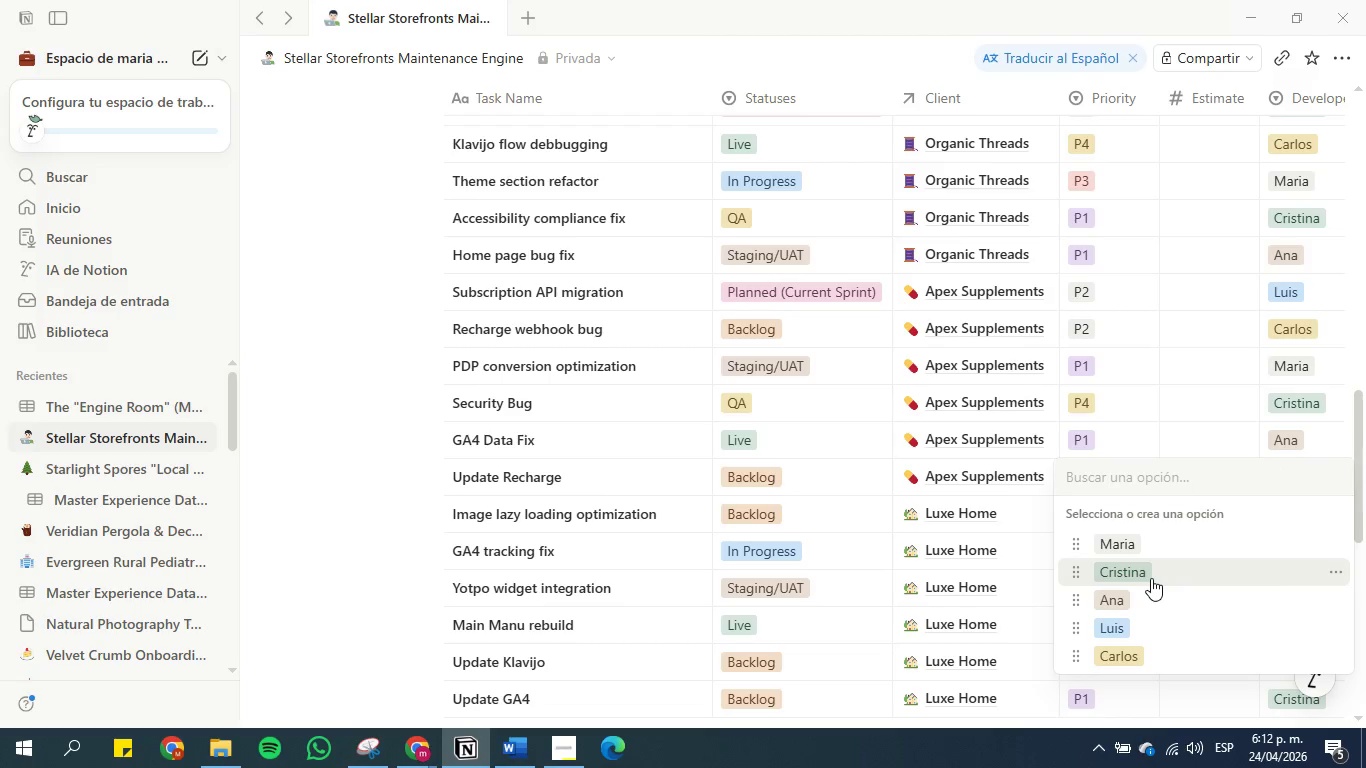 
left_click([1151, 547])
 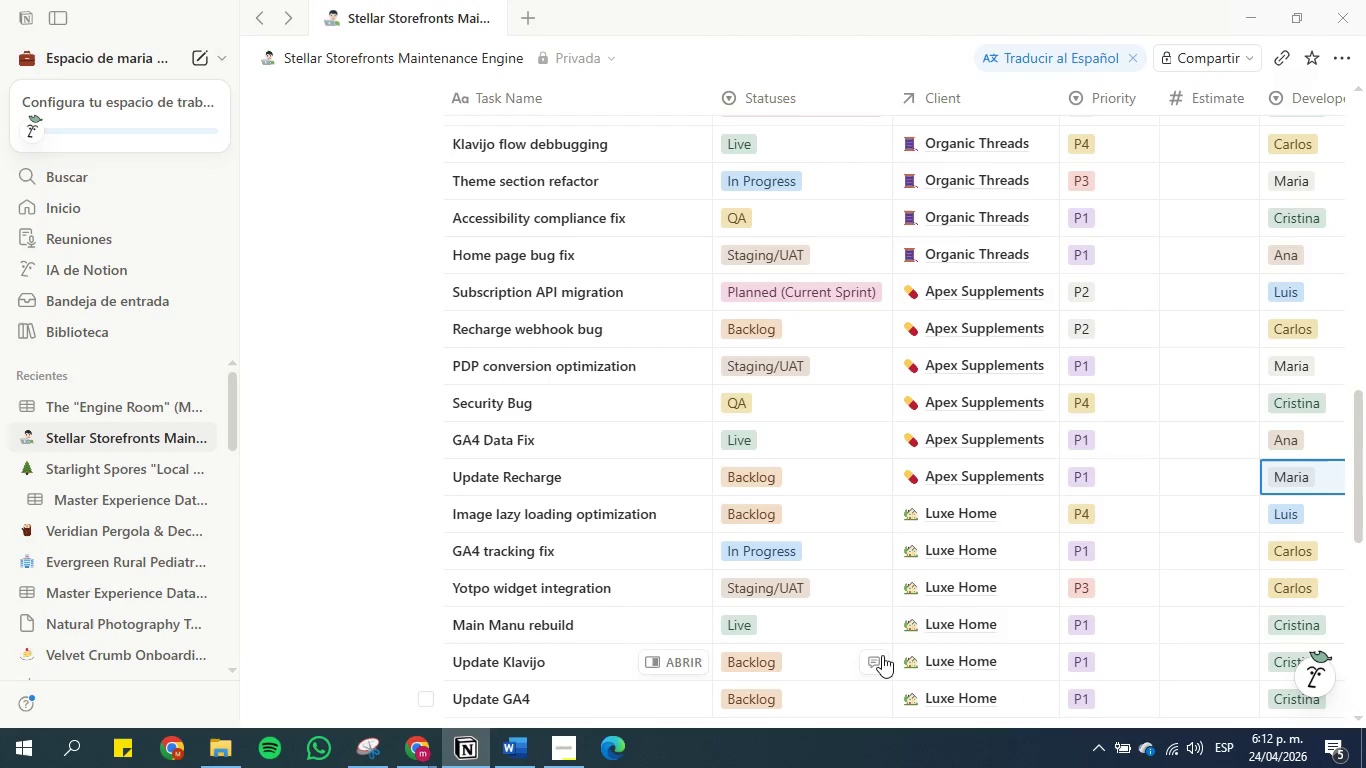 
scroll: coordinate [873, 659], scroll_direction: down, amount: 2.0
 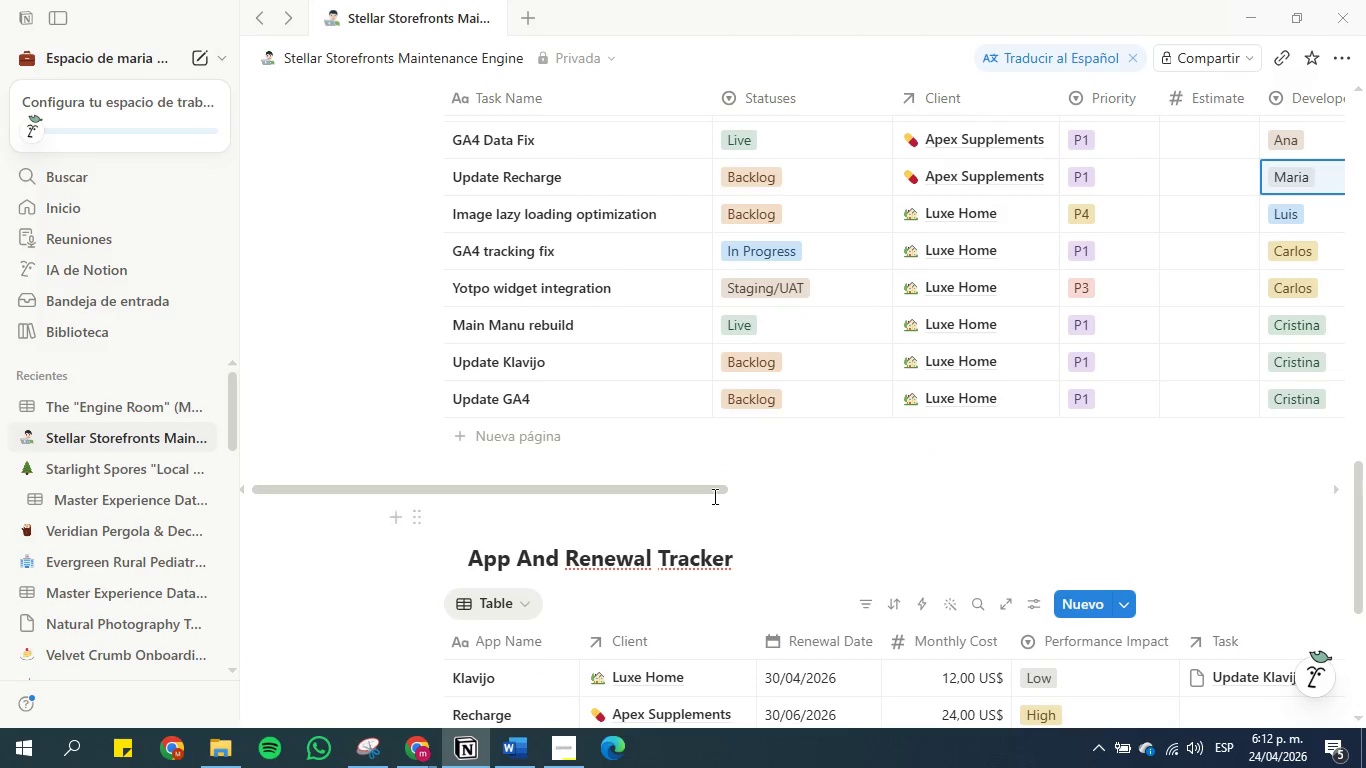 
left_click_drag(start_coordinate=[706, 491], to_coordinate=[951, 482])
 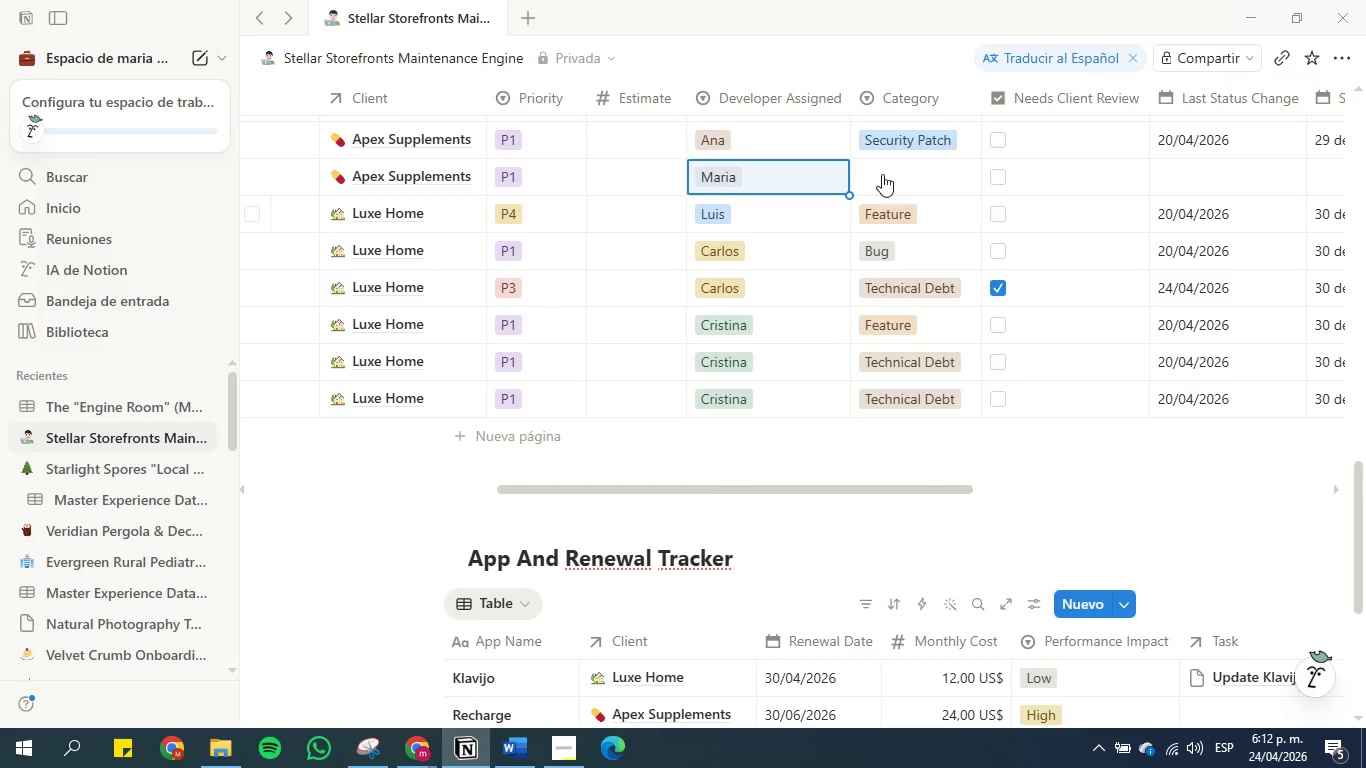 
left_click([879, 163])
 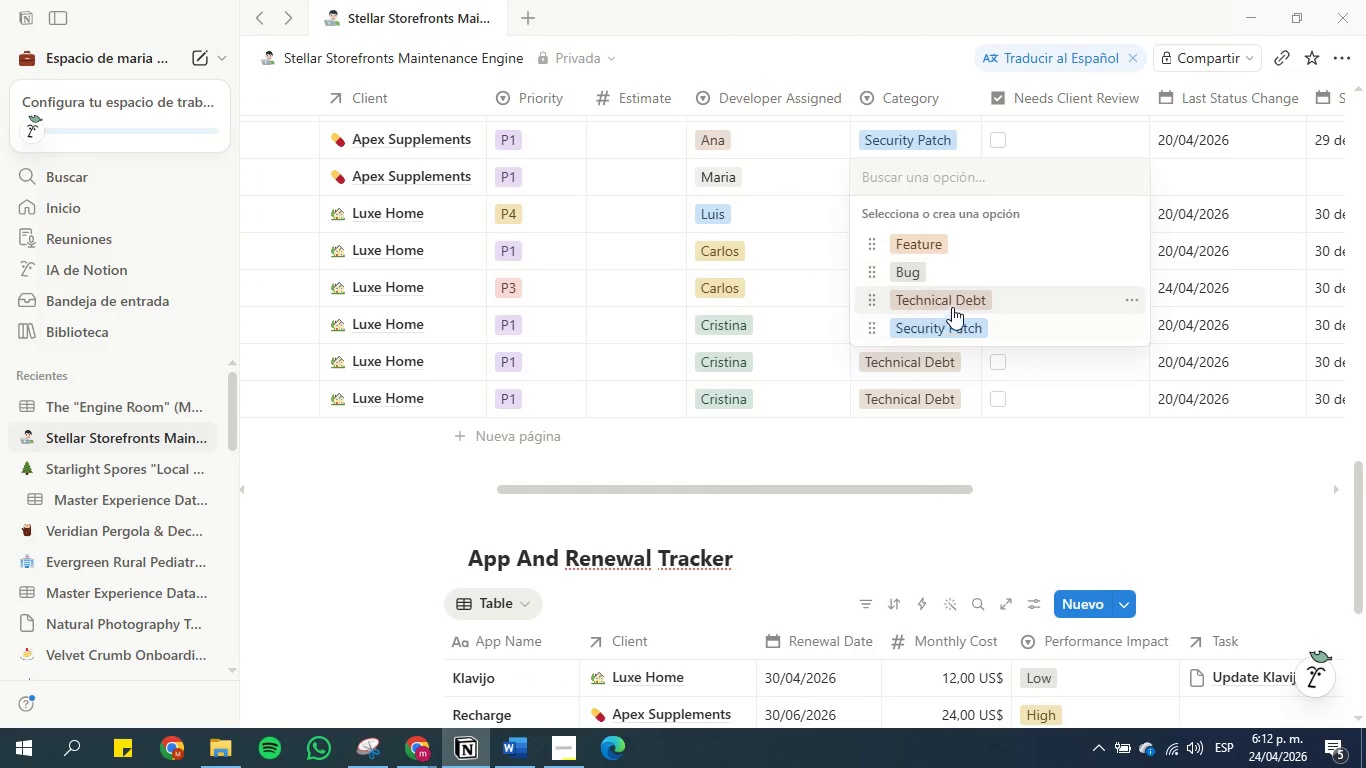 
left_click([954, 302])
 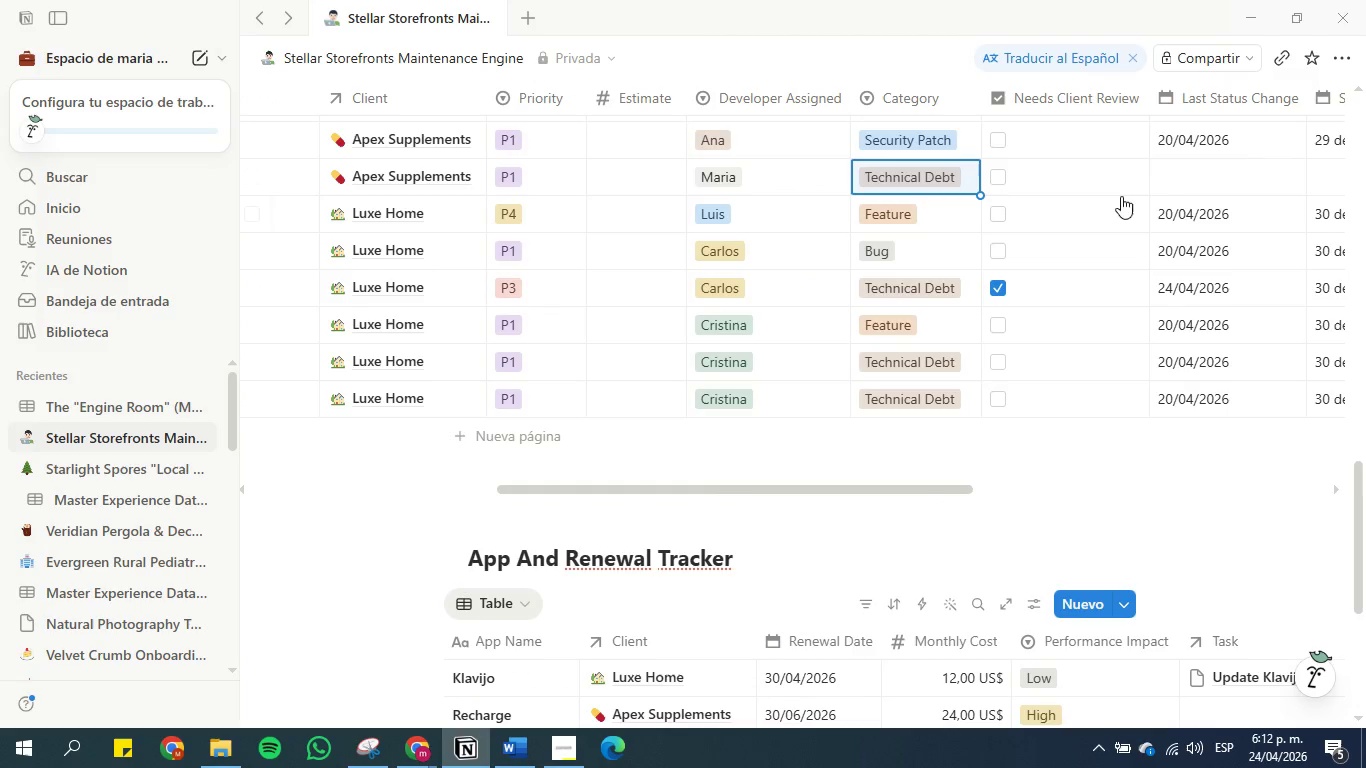 
left_click([1175, 171])
 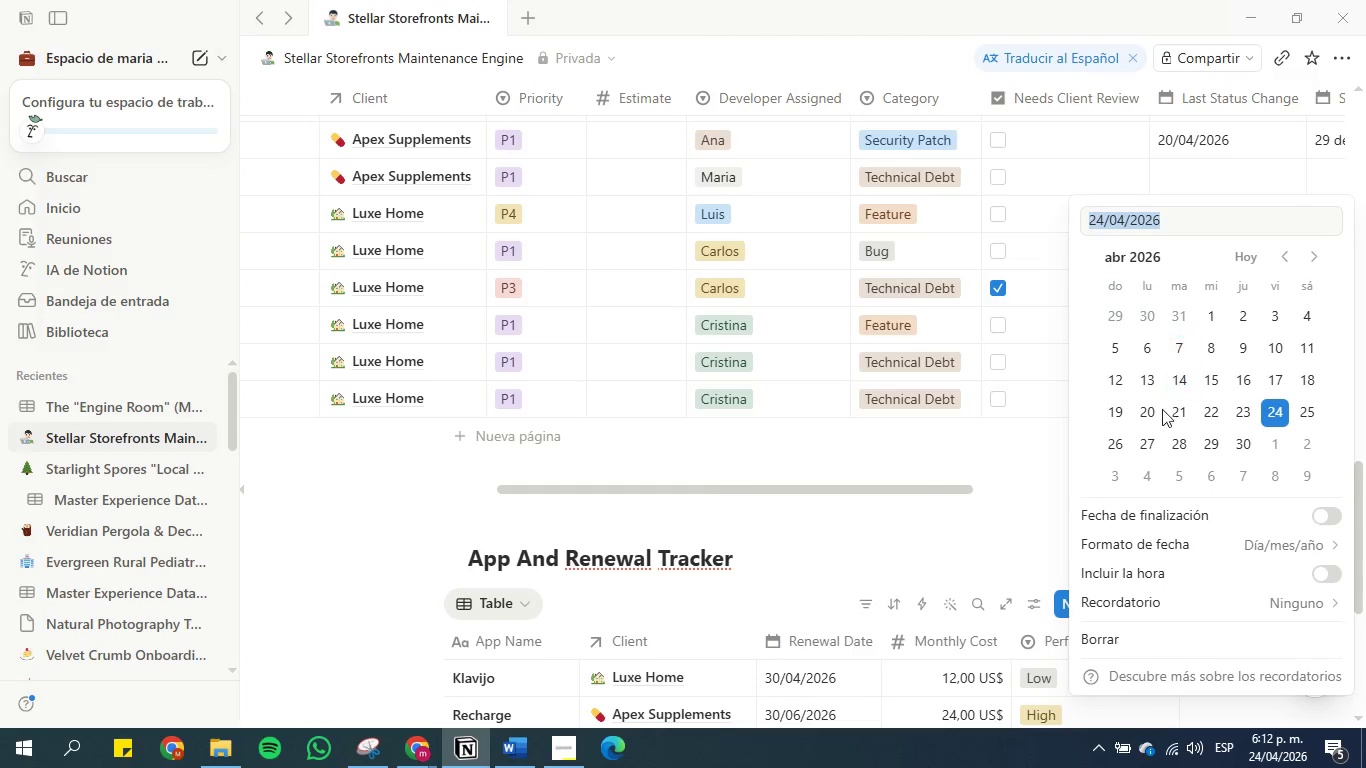 
left_click([1149, 416])
 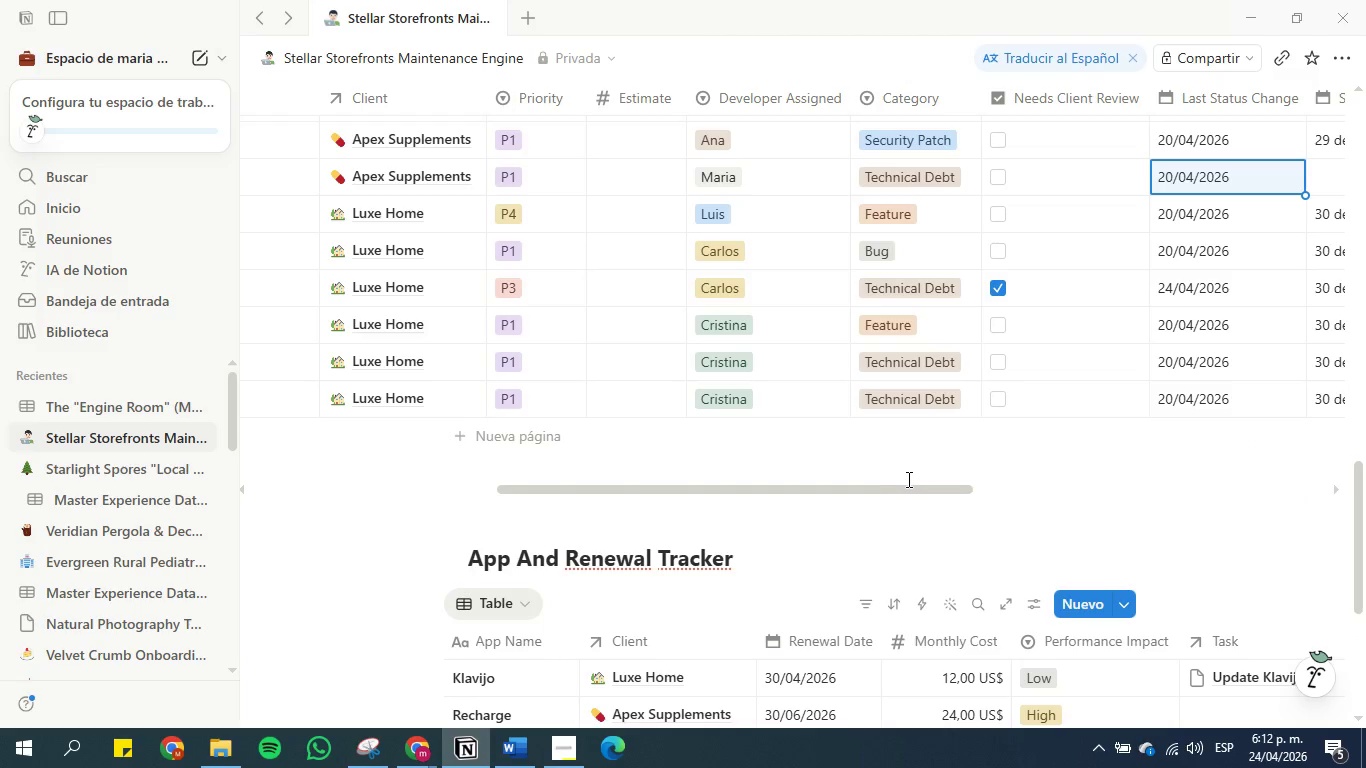 
left_click([908, 487])
 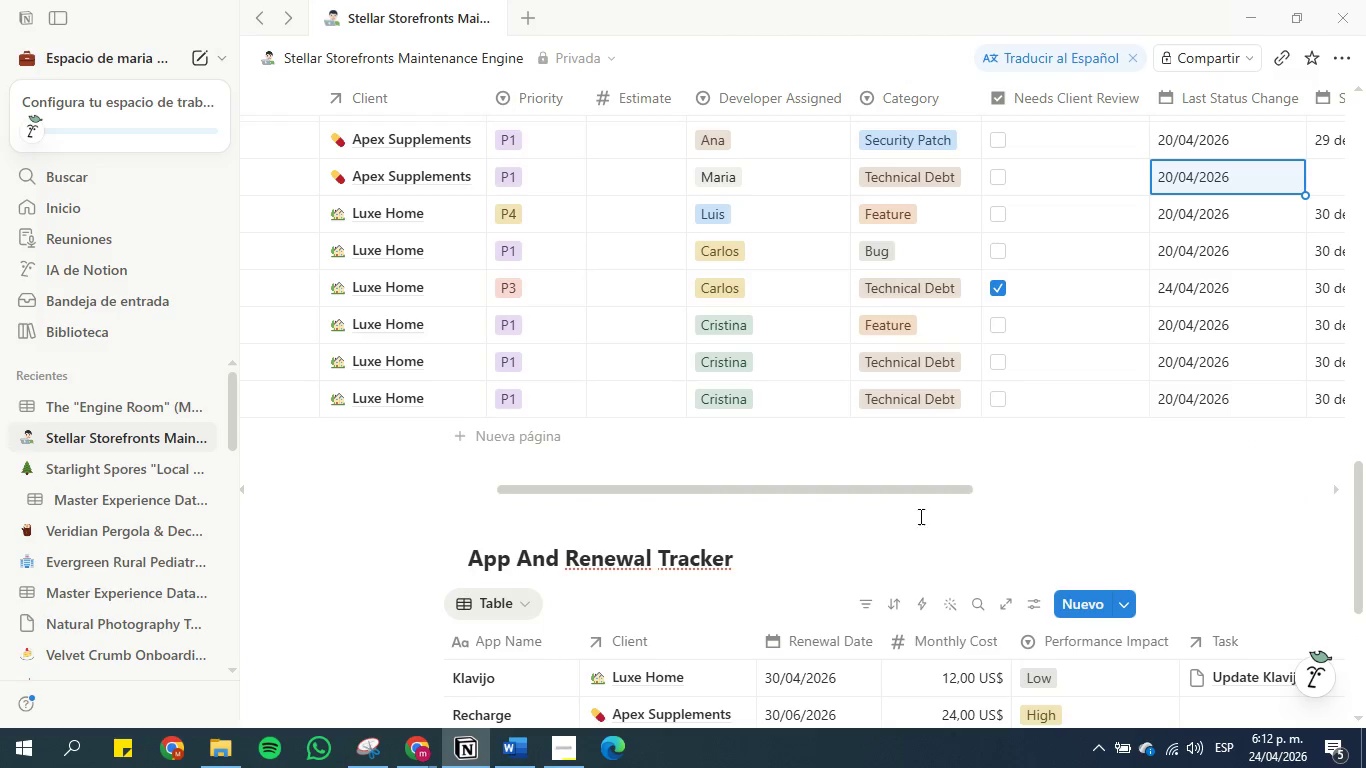 
scroll: coordinate [918, 534], scroll_direction: down, amount: 3.0
 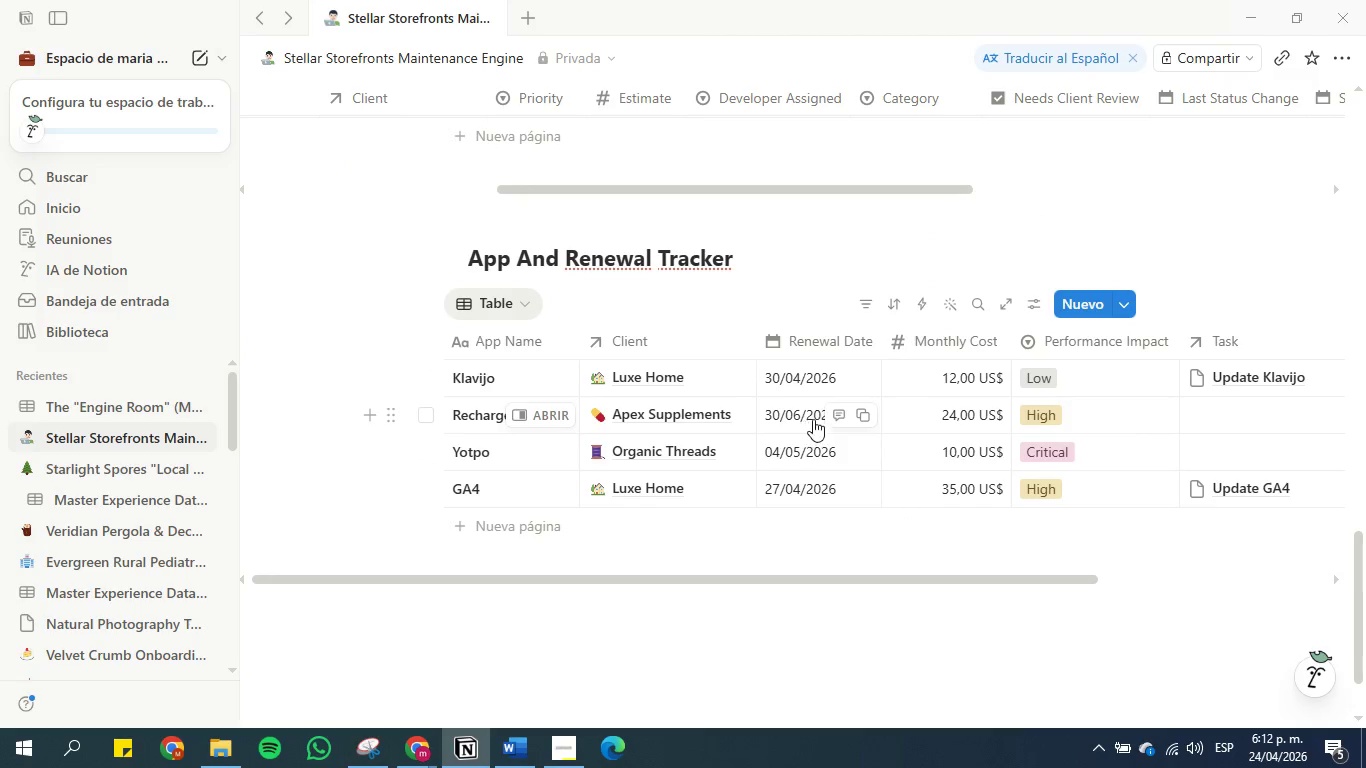 
scroll: coordinate [867, 386], scroll_direction: up, amount: 2.0
 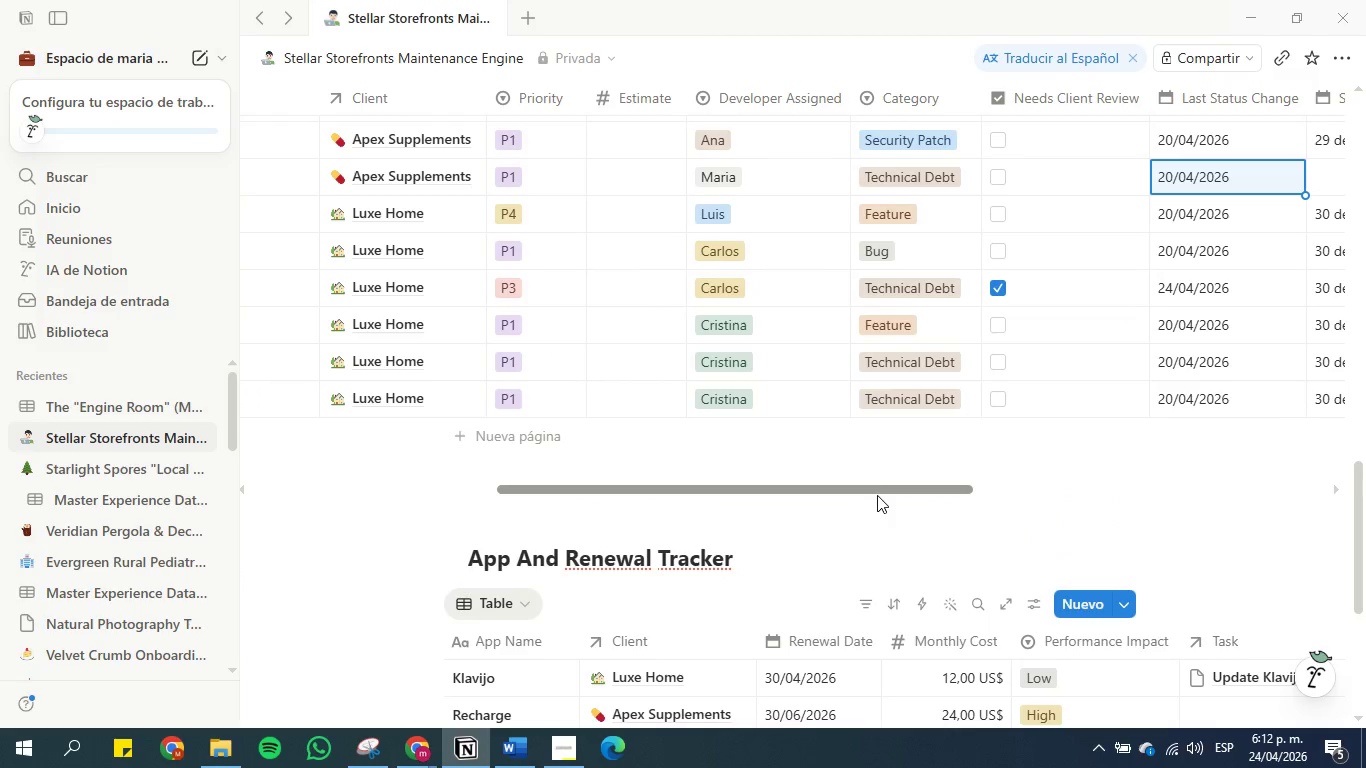 
left_click_drag(start_coordinate=[878, 488], to_coordinate=[1071, 473])
 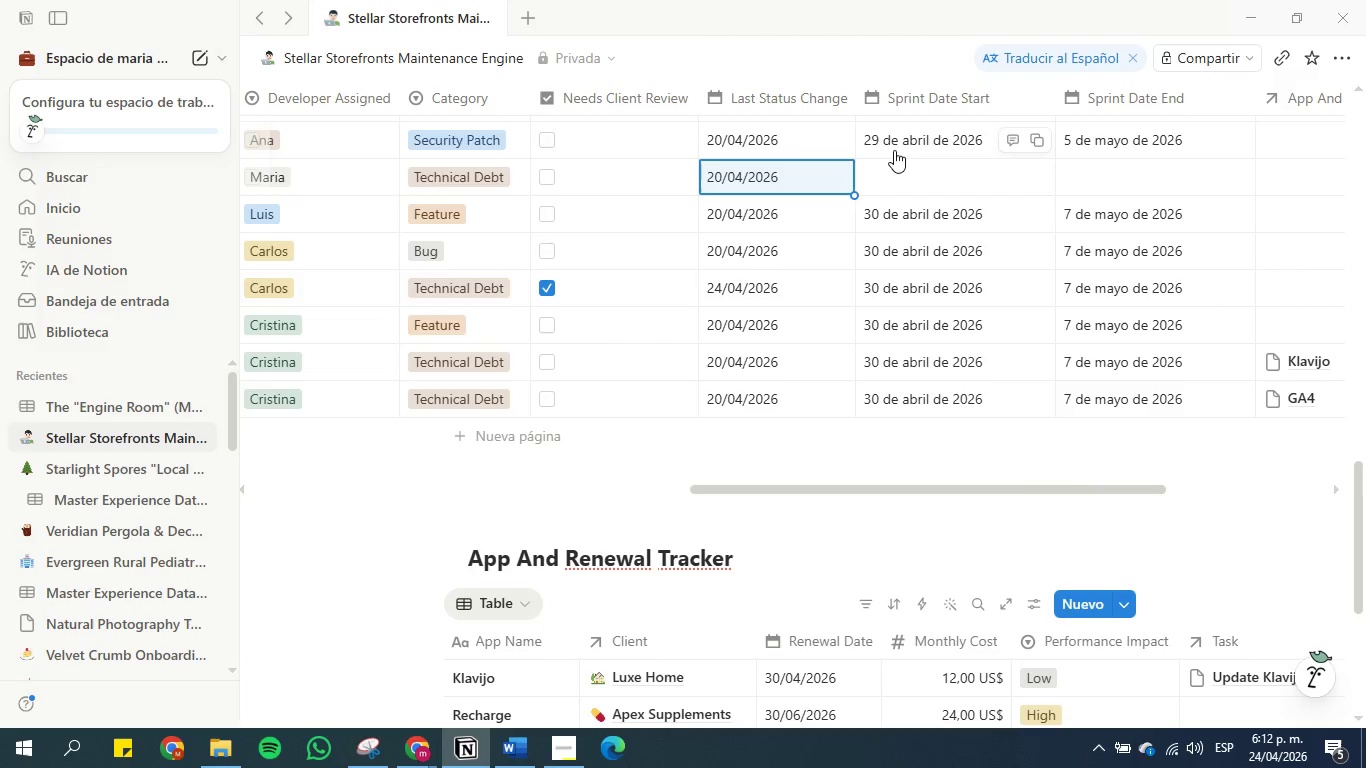 
left_click([898, 139])
 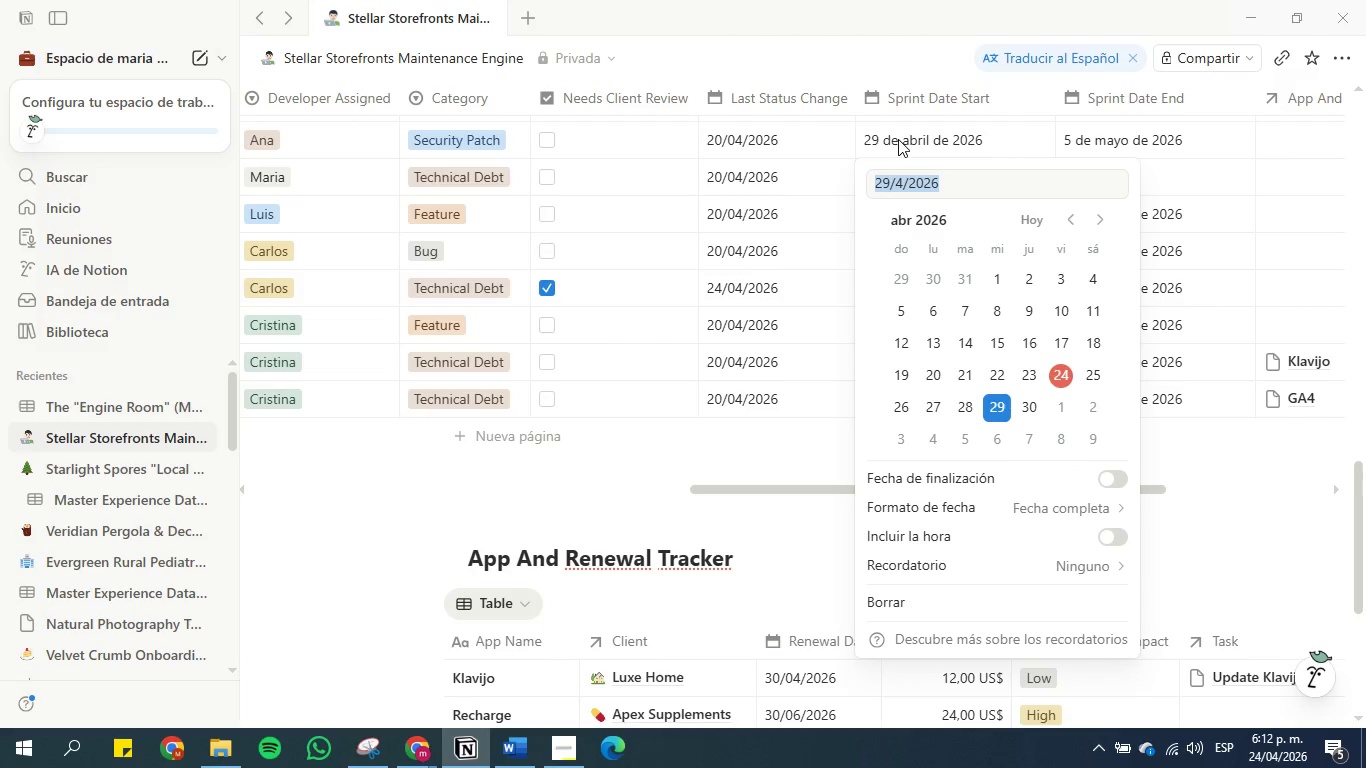 
left_click([904, 131])
 